 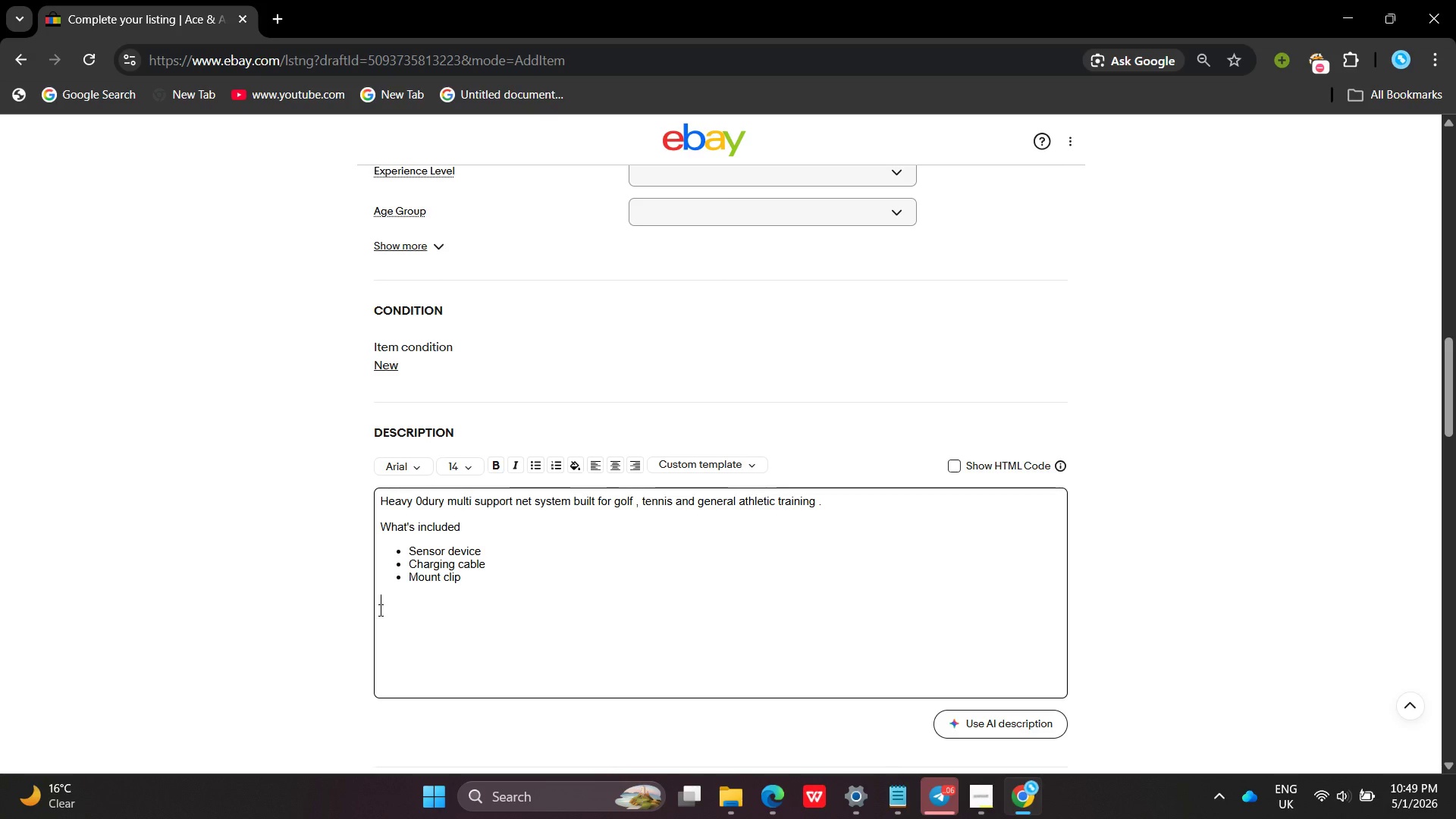 
type(What`s o)
key(Backspace)
key(Backspace)
type(in)
key(Backspace)
key(Backspace)
type( )
key(Backspace)
key(Backspace)
key(Backspace)
key(Backspace)
key(Backspace)
key(Backspace)
key(Backspace)
key(Backspace)
 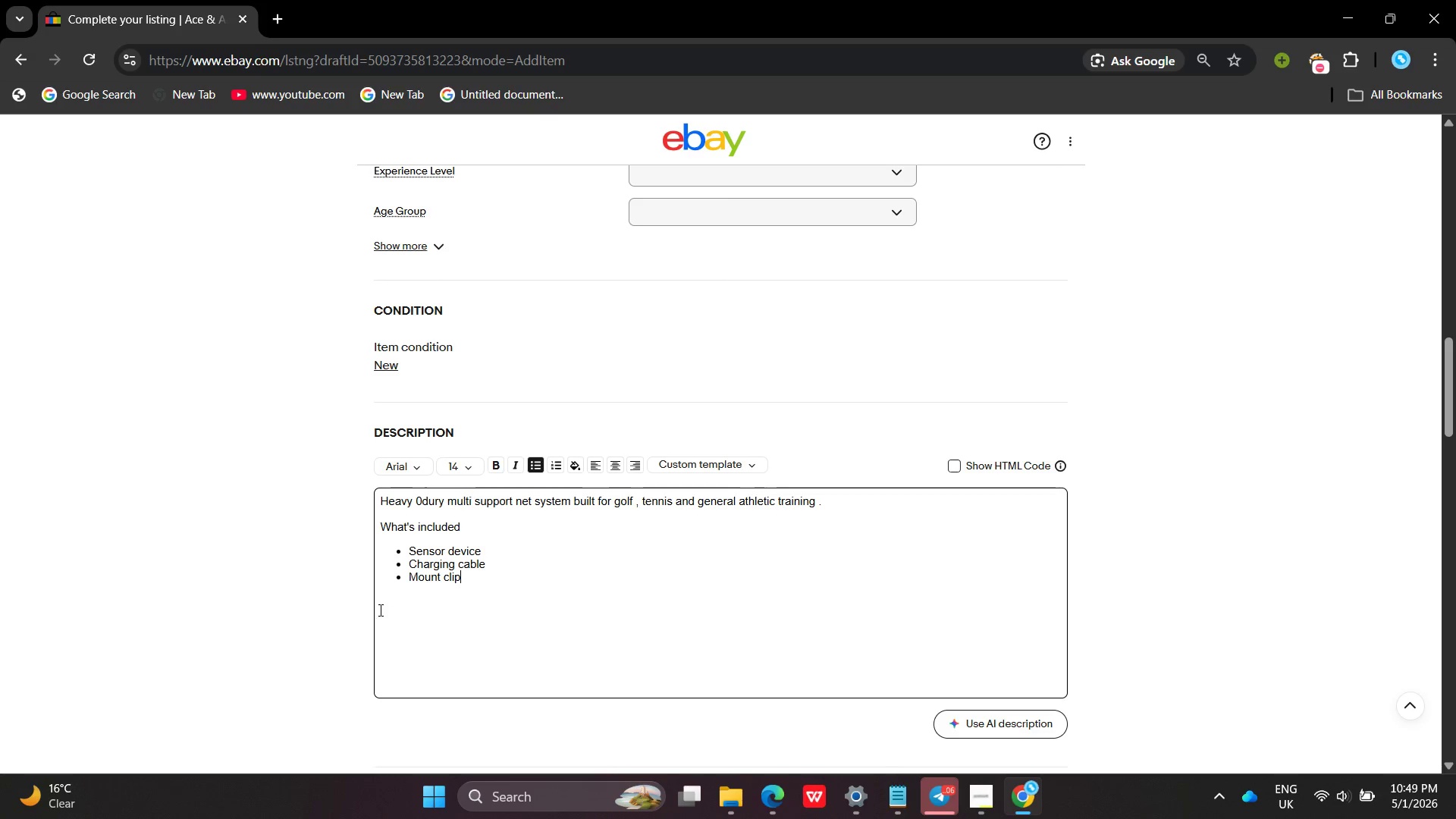 
key(Enter)
 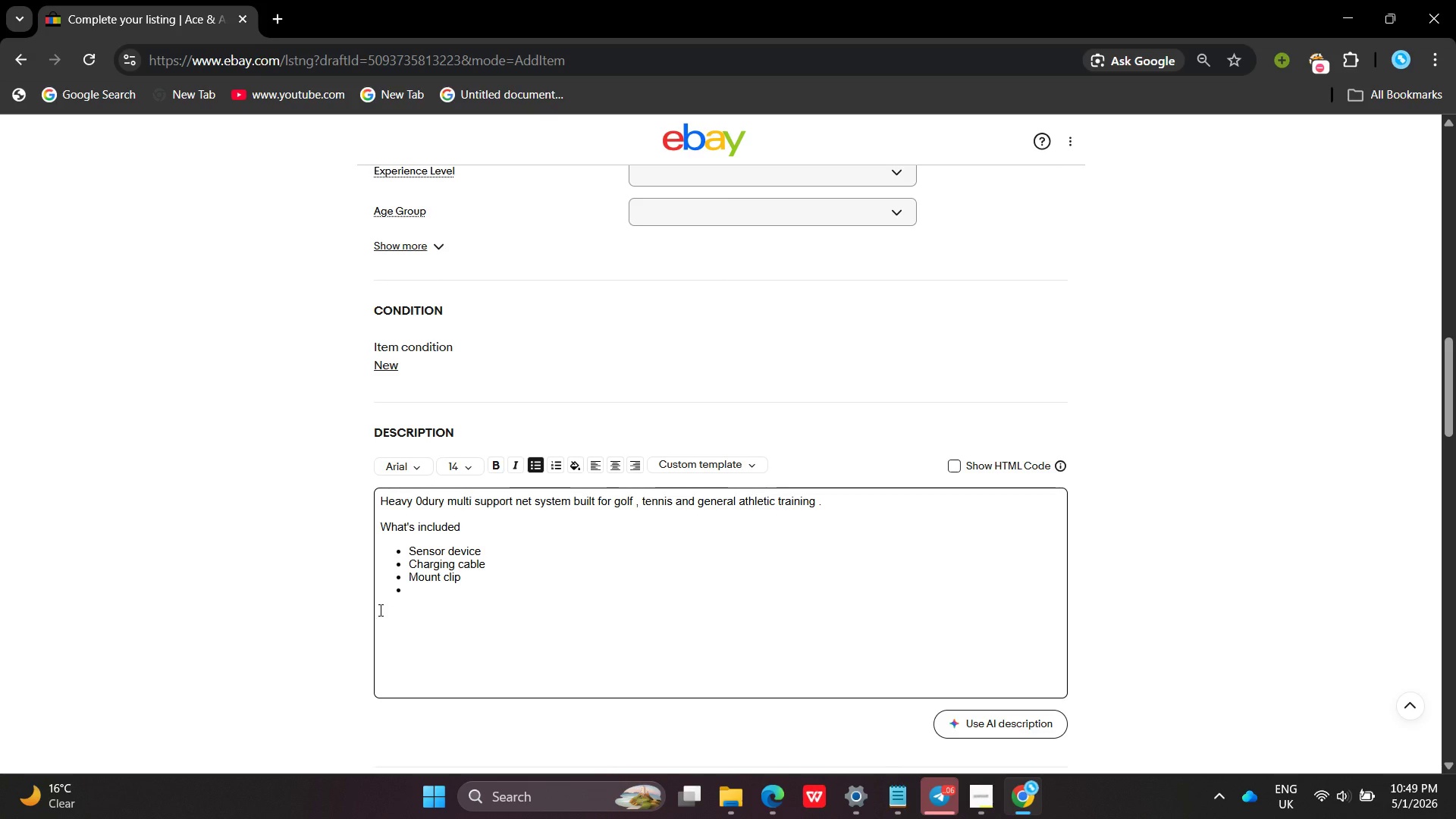 
key(Backspace)
 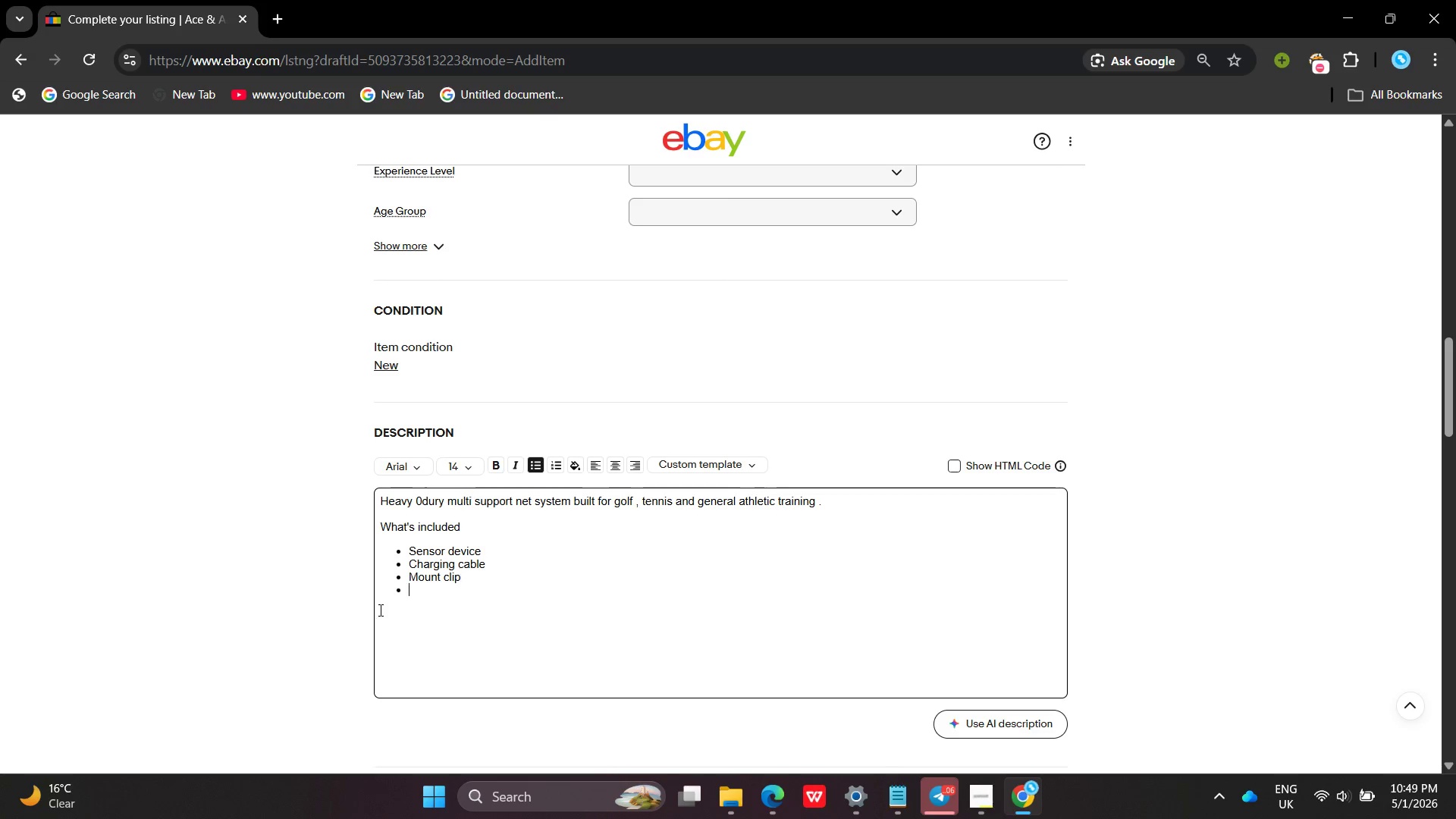 
key(Enter)
 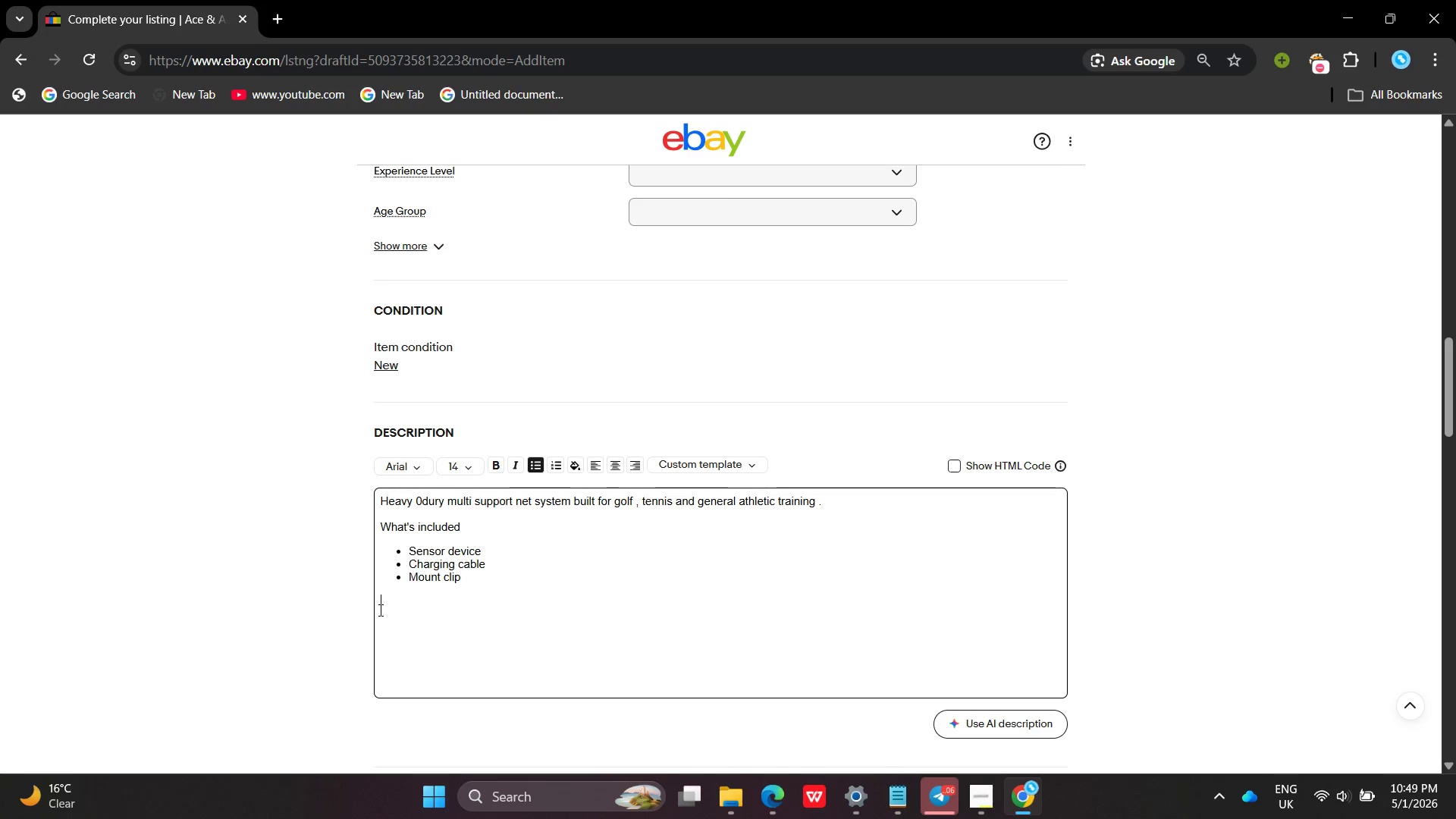 
key(Enter)
 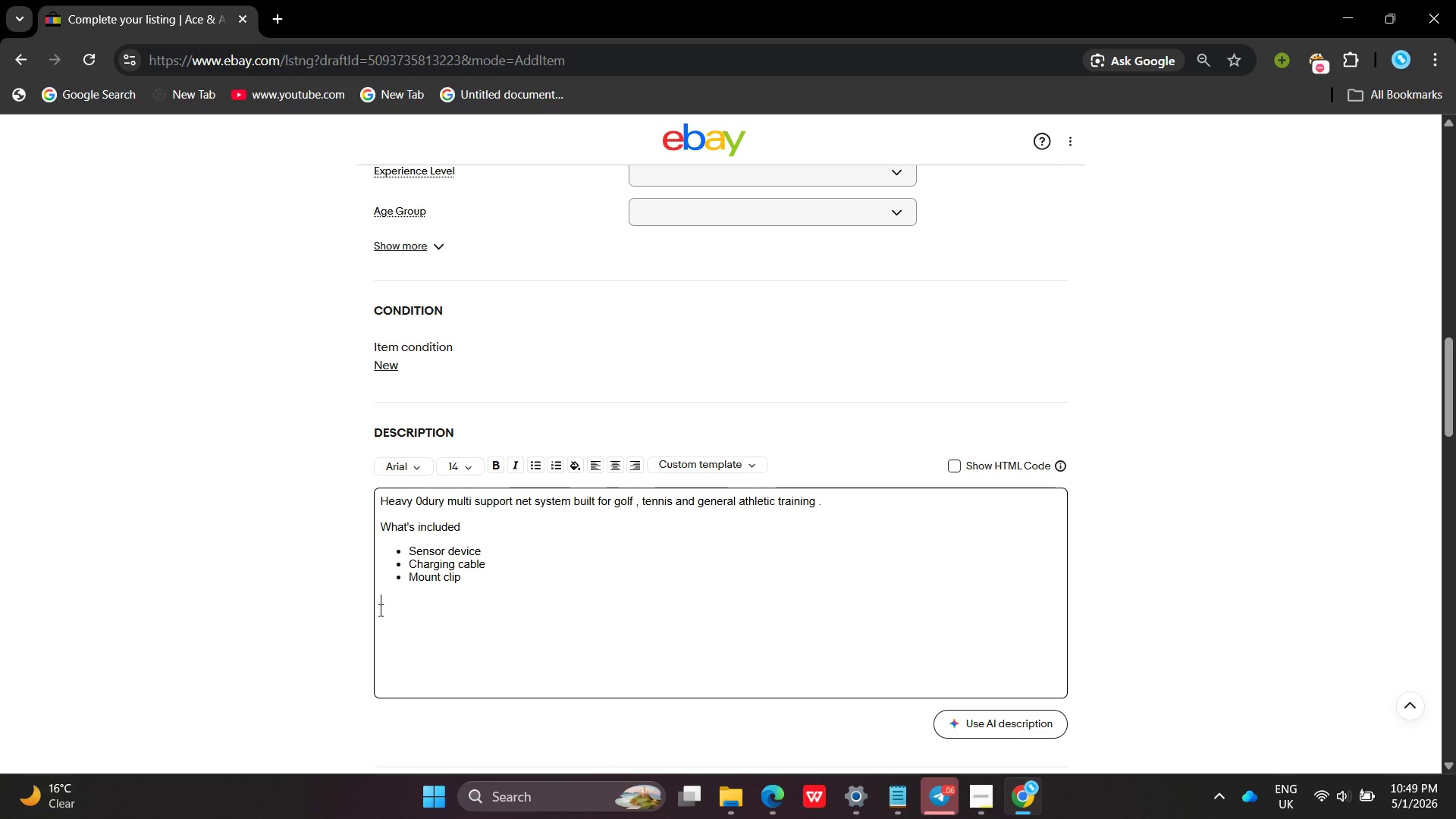 
type(Technical Specificaiton)
 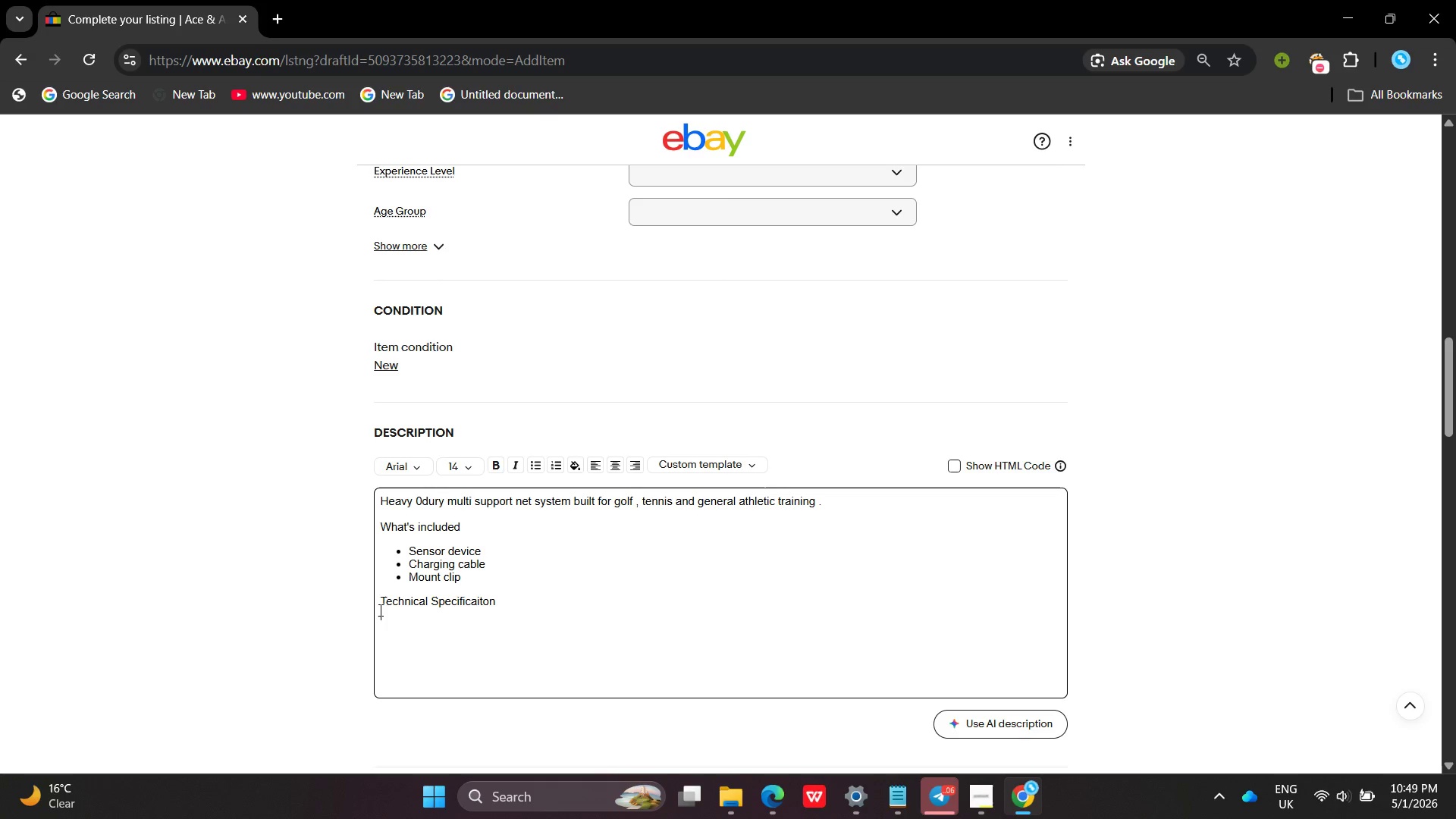 
key(Enter)
 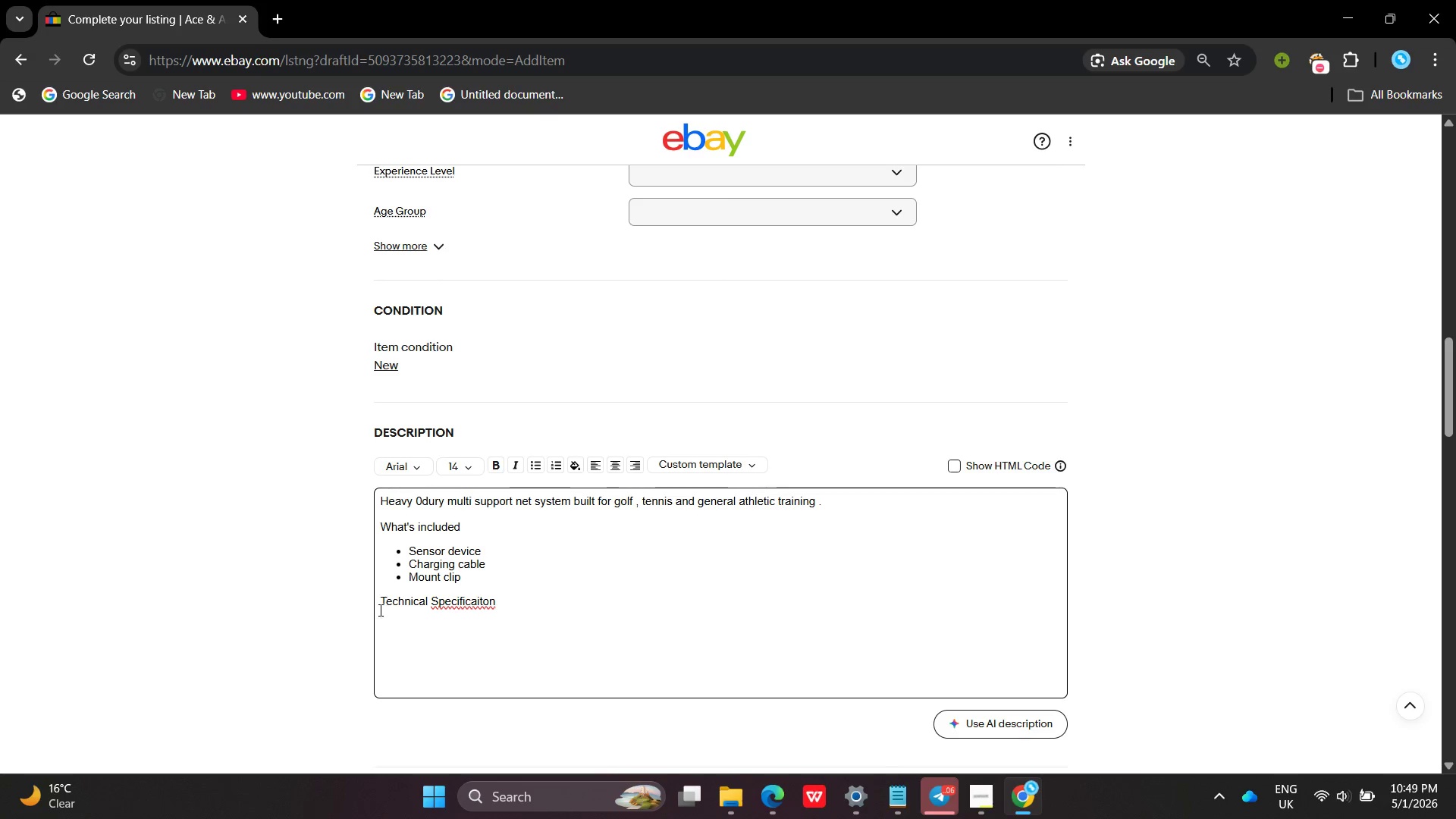 
left_click([517, 603])
 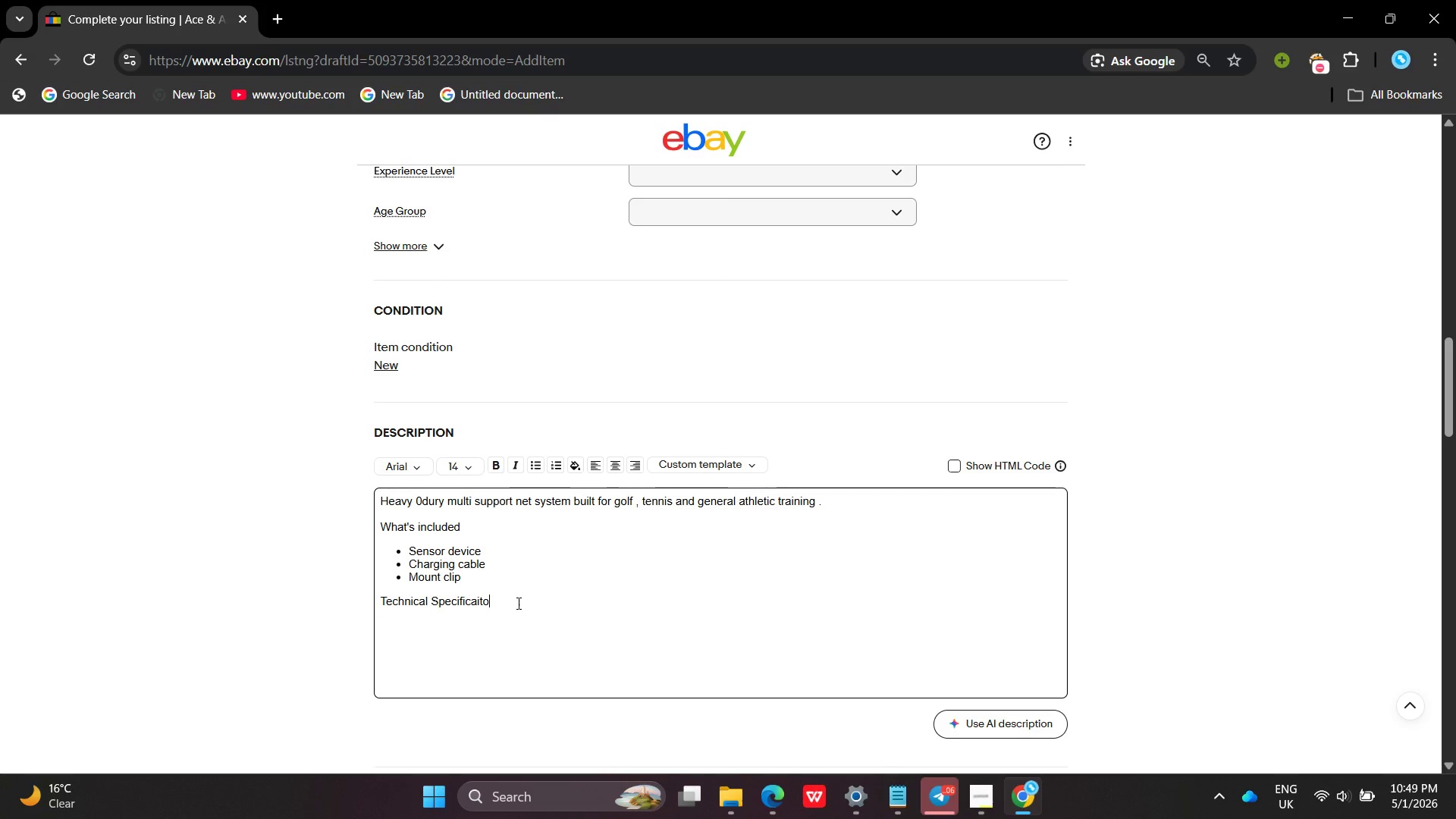 
key(Backspace)
key(Backspace)
key(Backspace)
type(tion)
 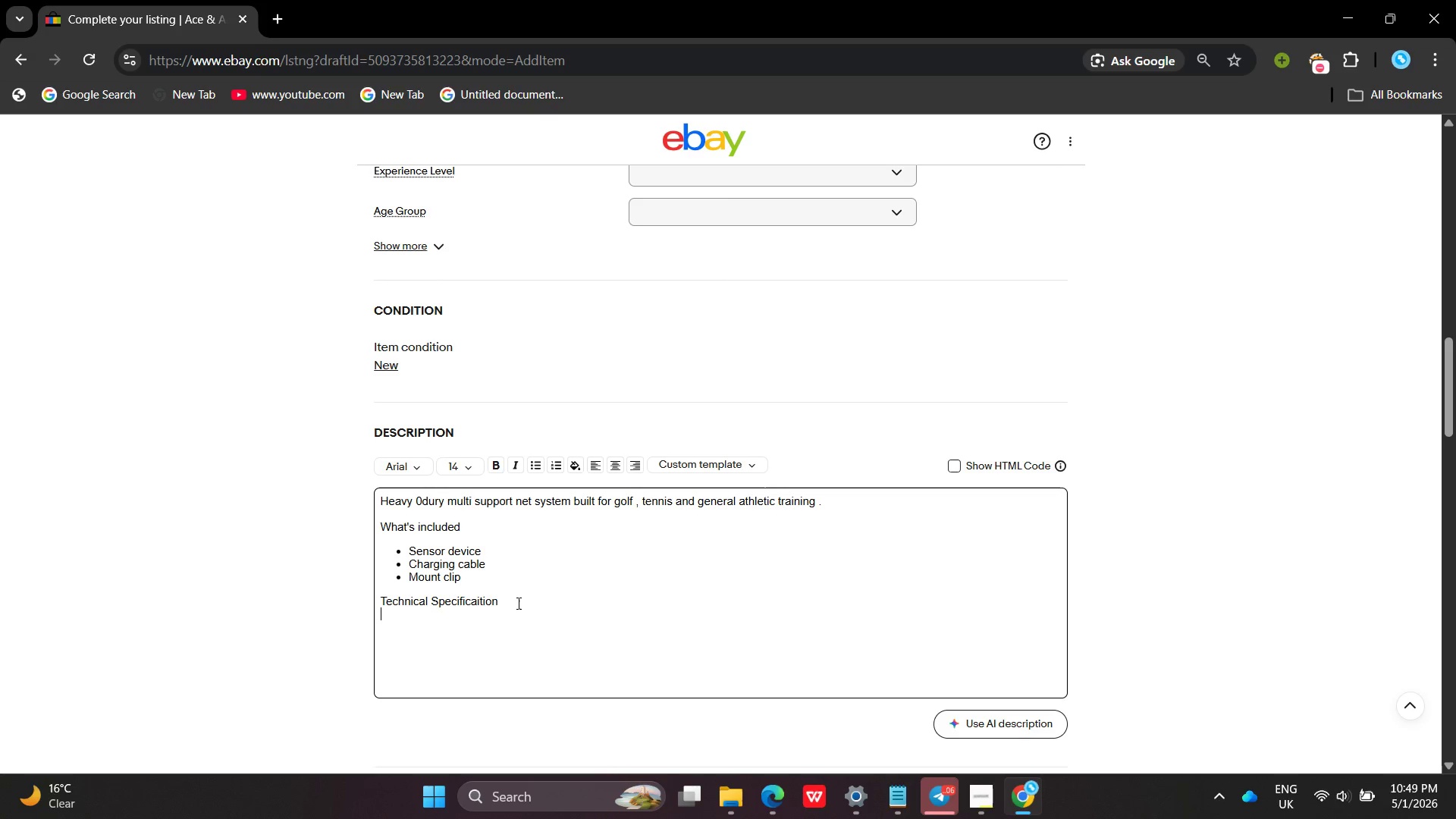 
key(Enter)
 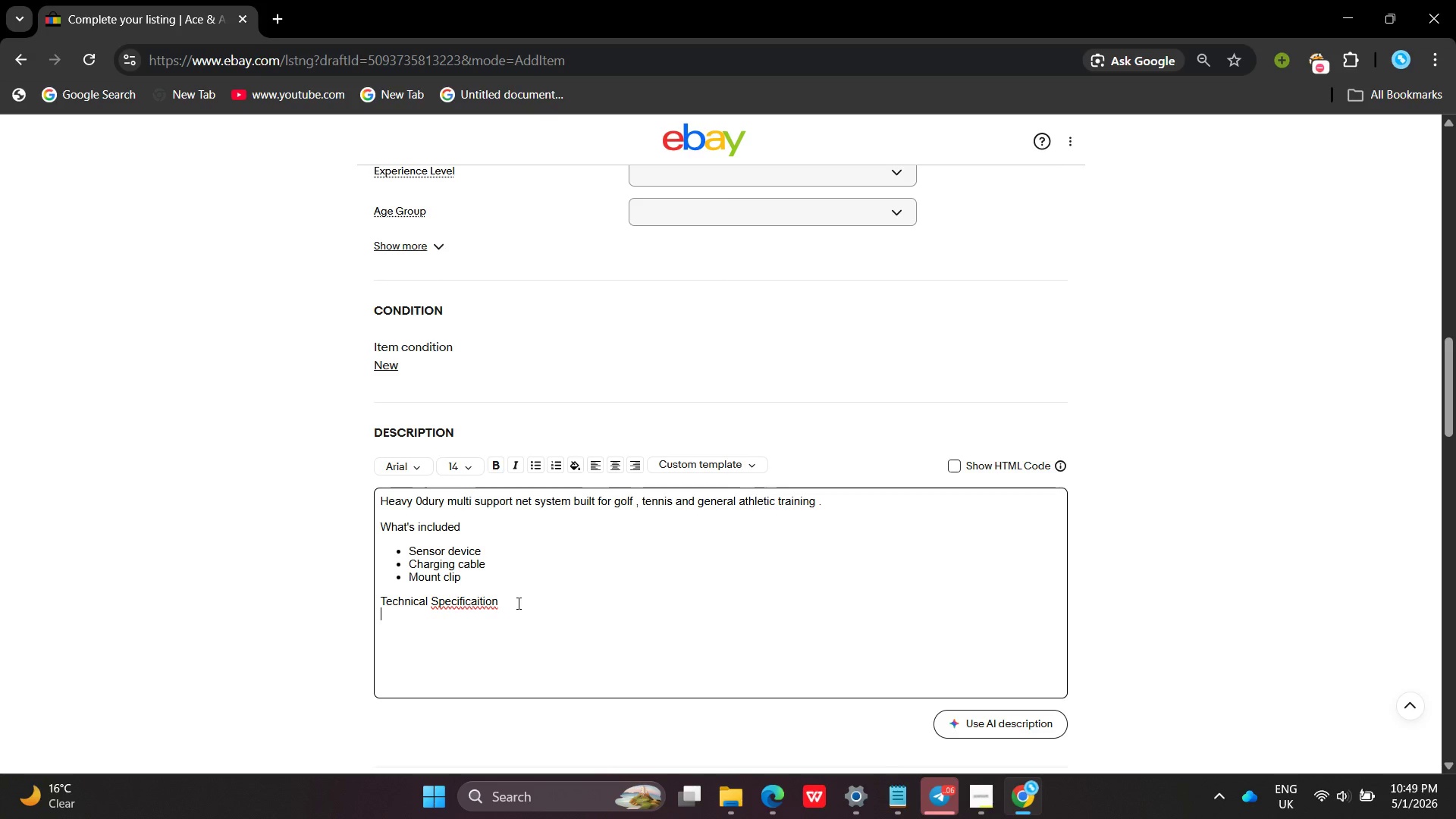 
key(Enter)
 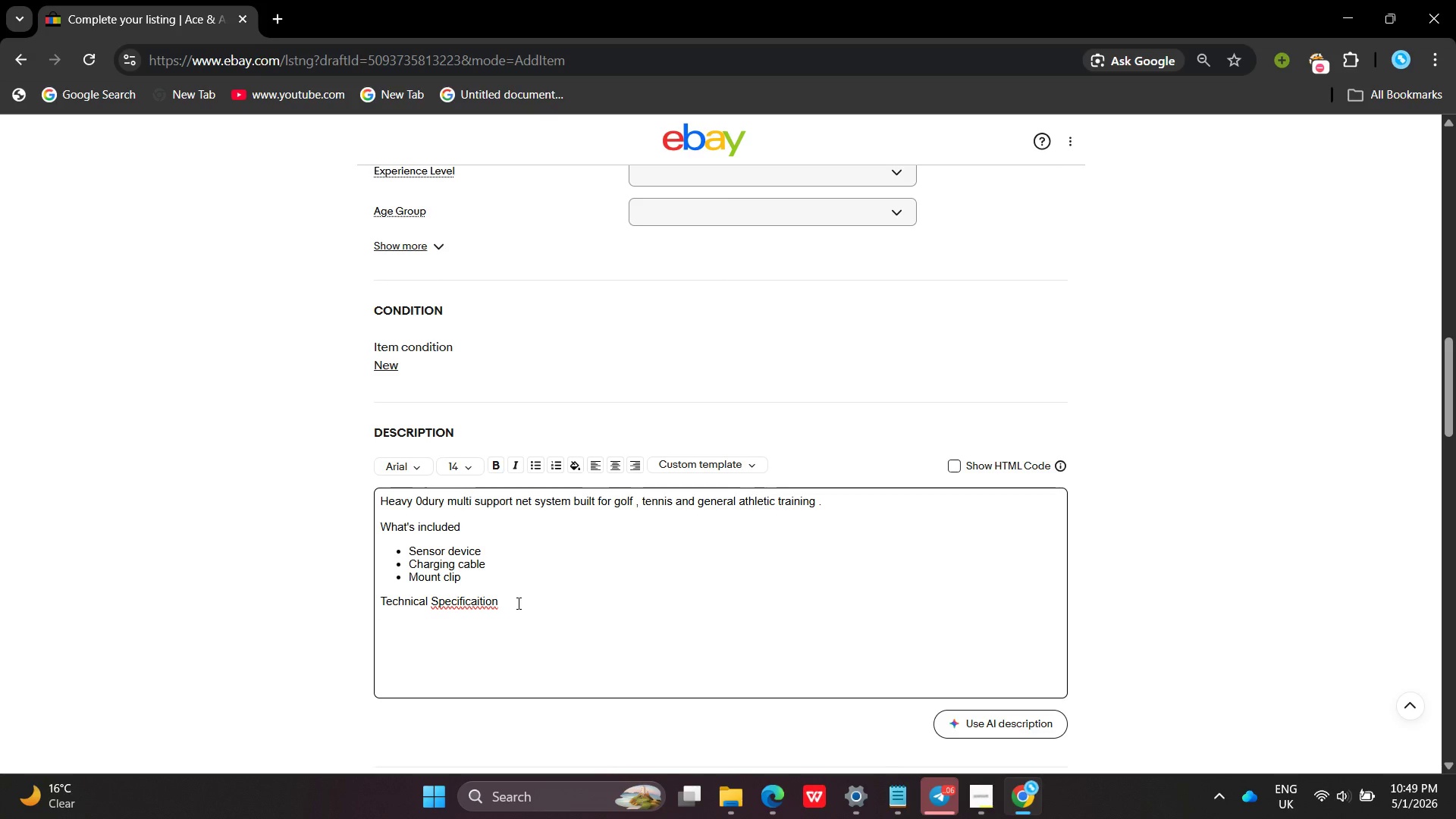 
type(Color )
 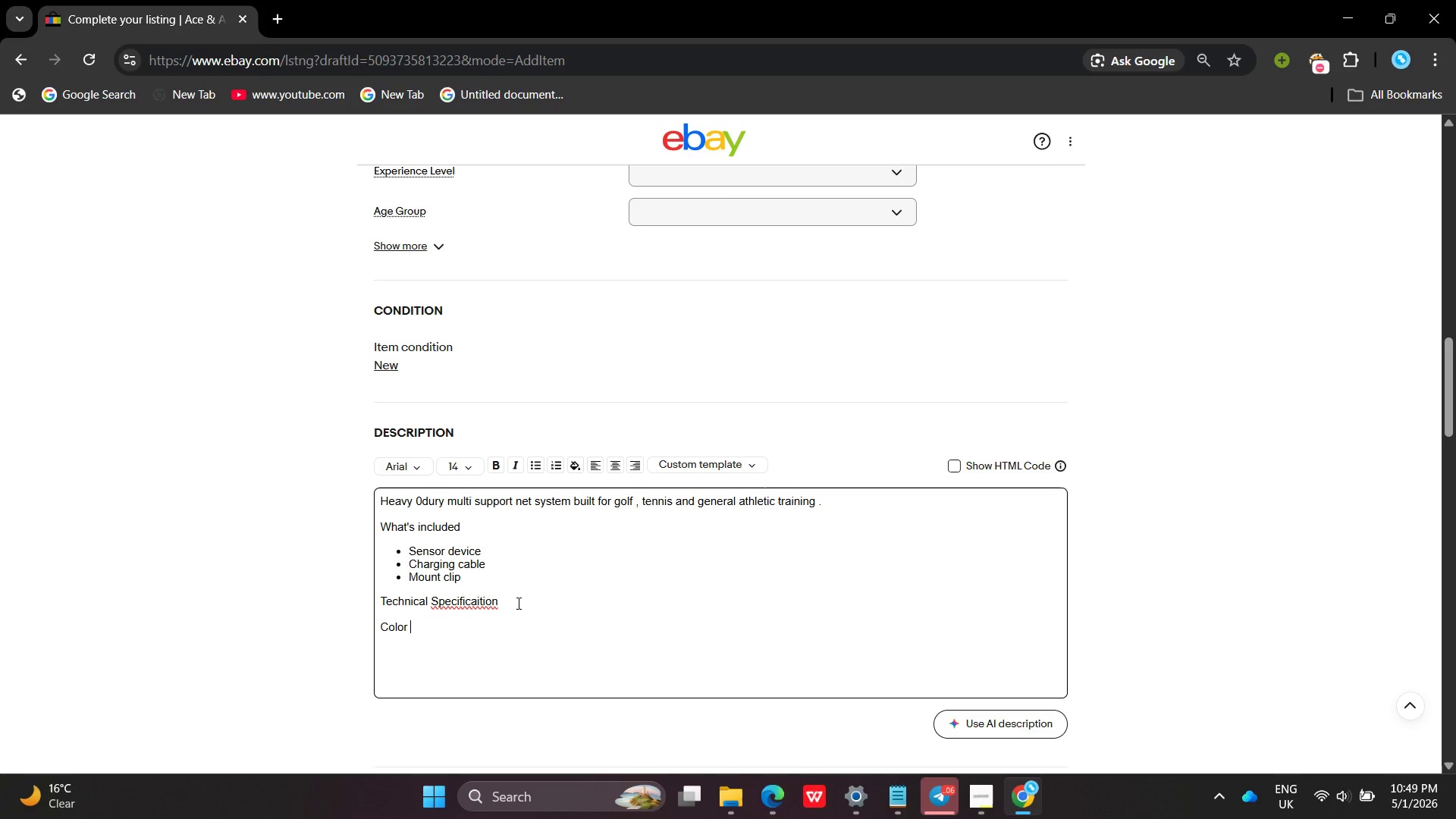 
left_click([510, 605])
 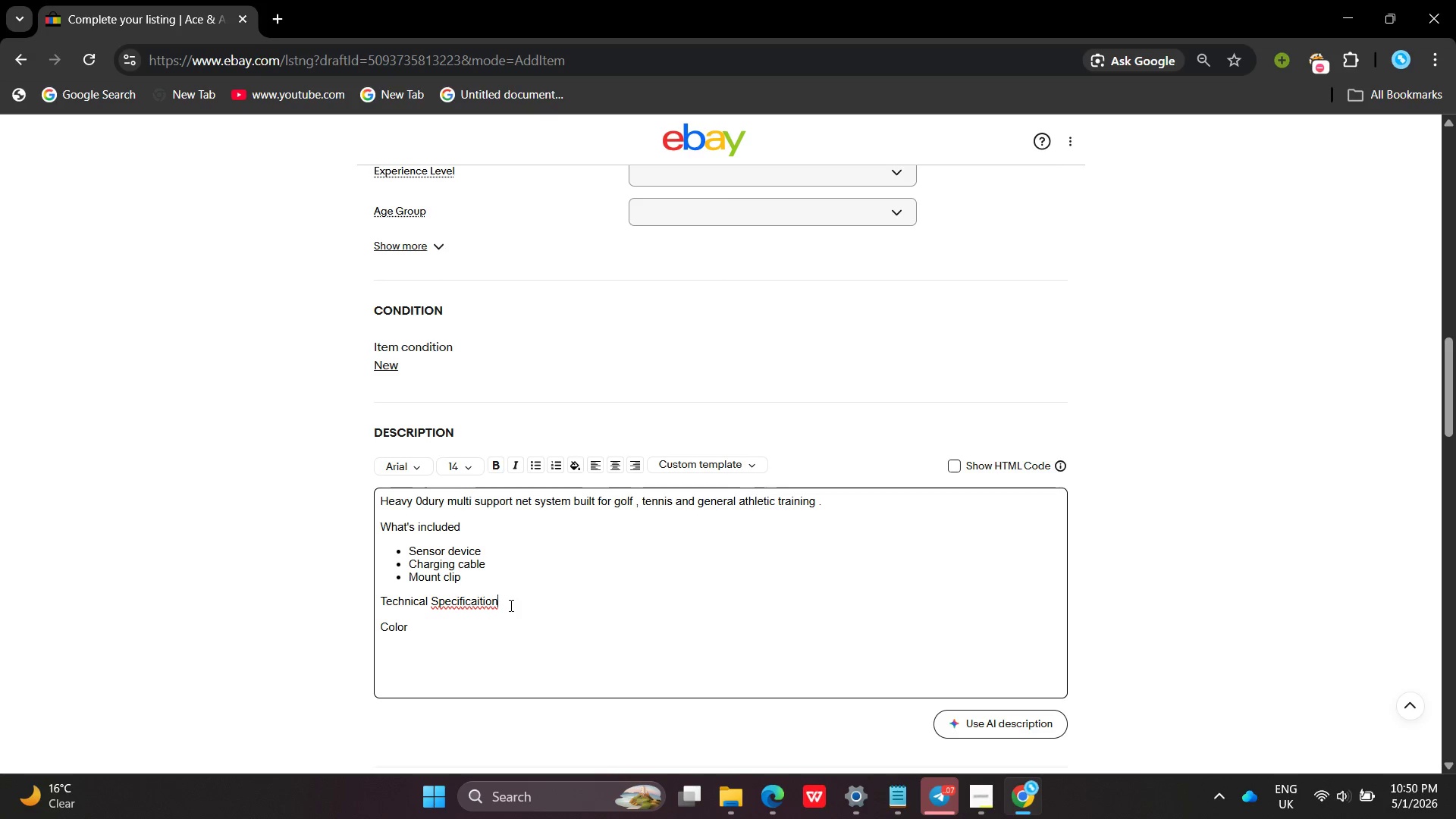 
wait(14.48)
 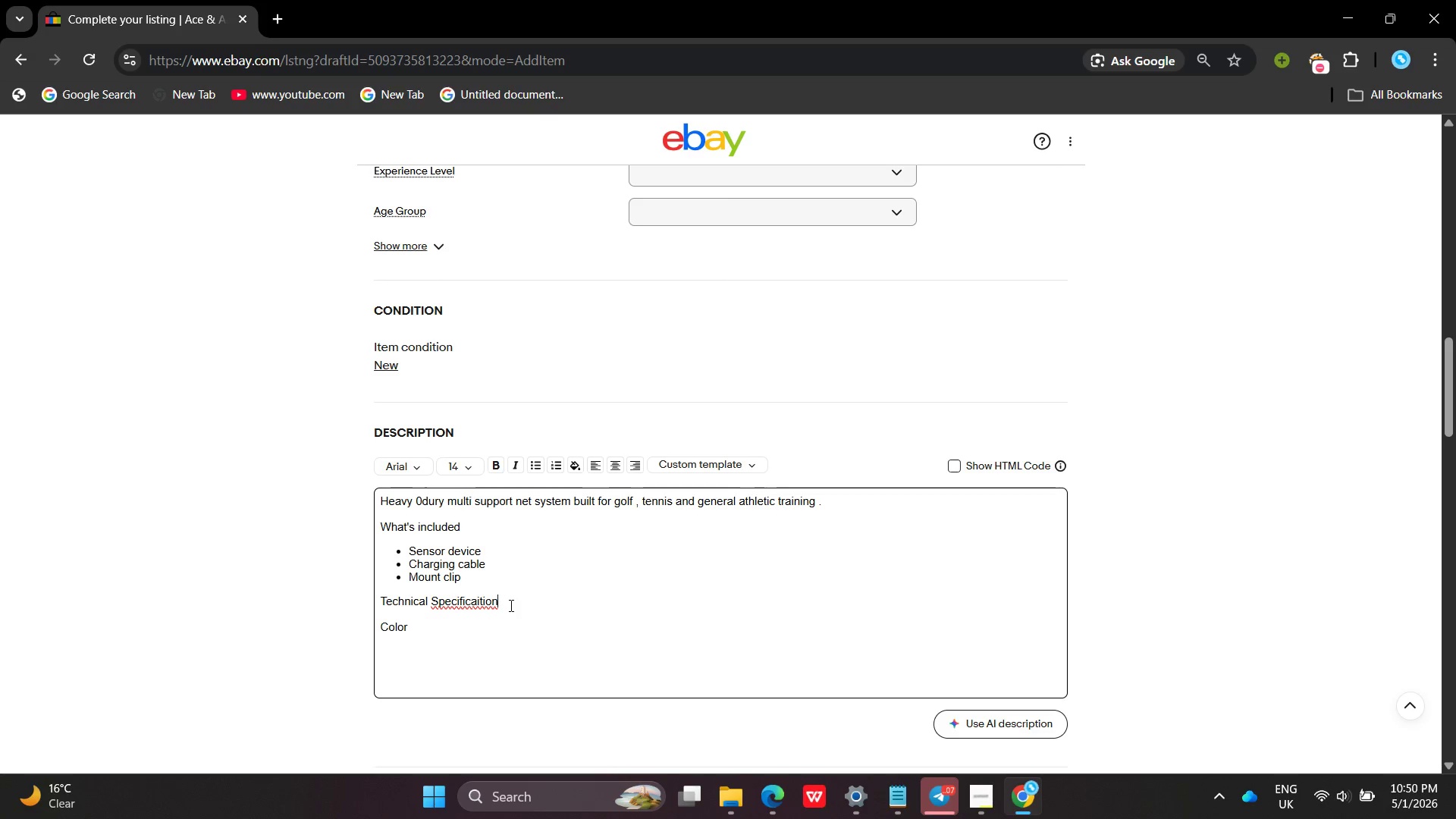 
left_click([479, 601])
 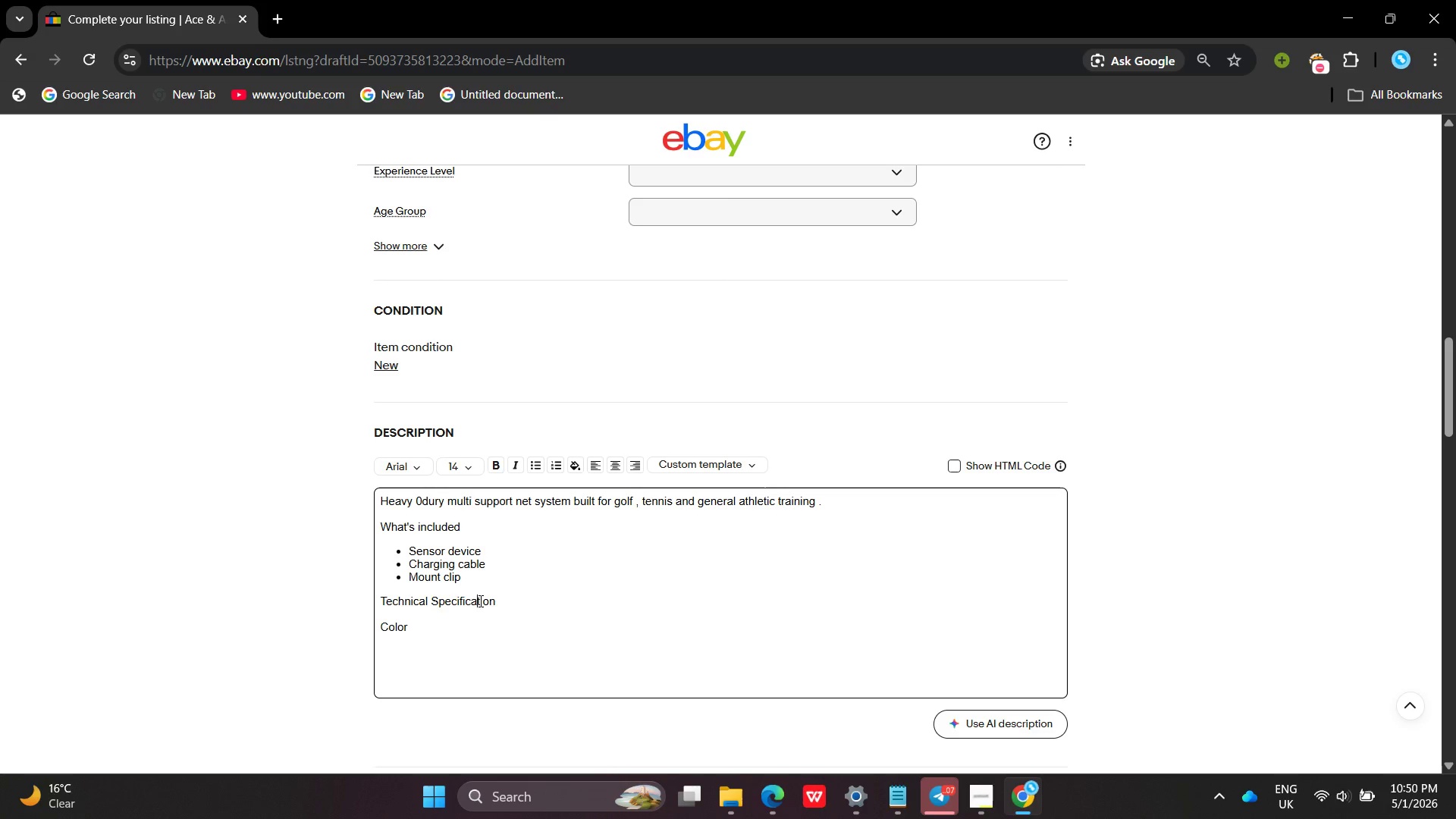 
key(Backspace)
 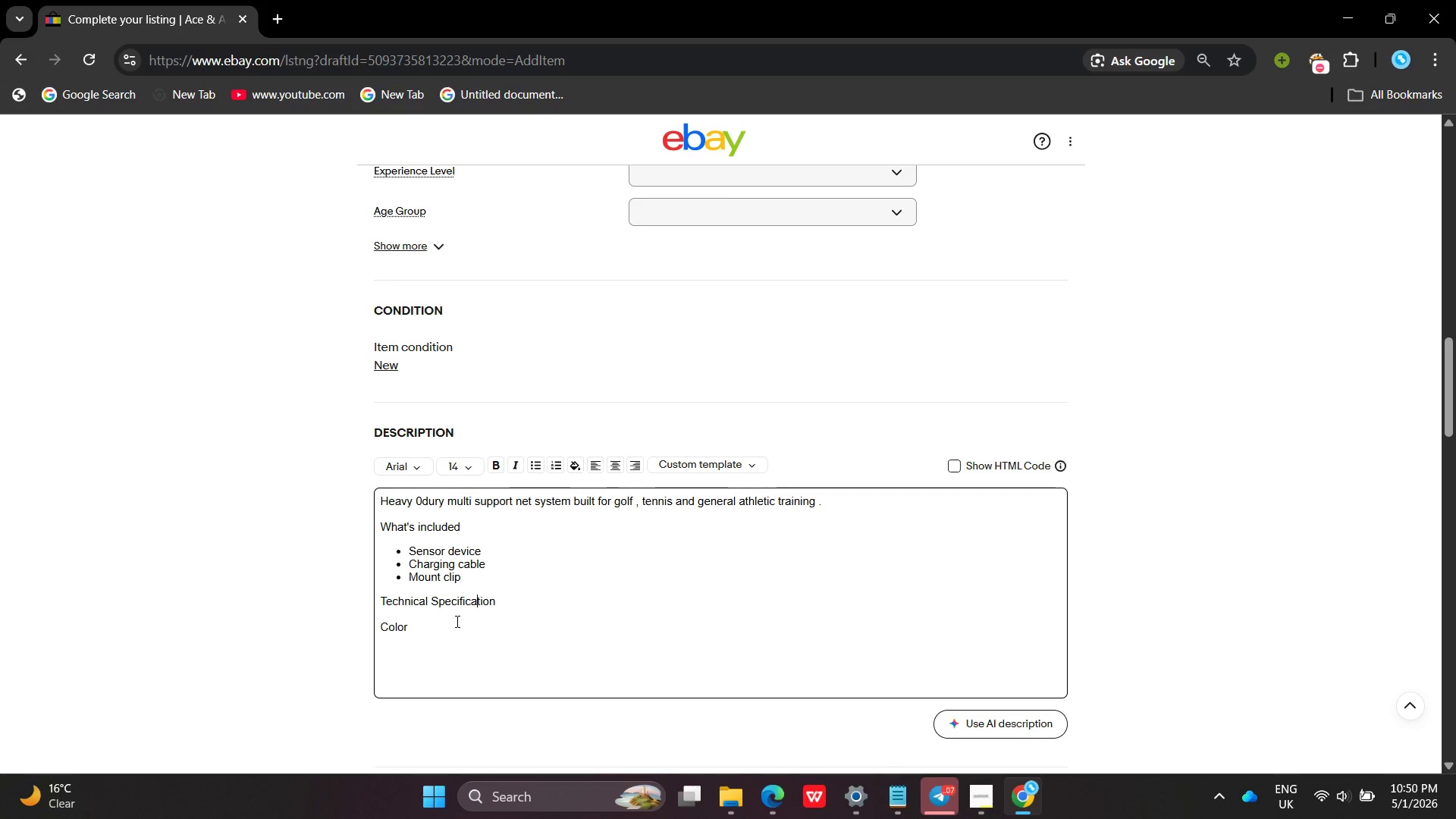 
left_click([456, 621])
 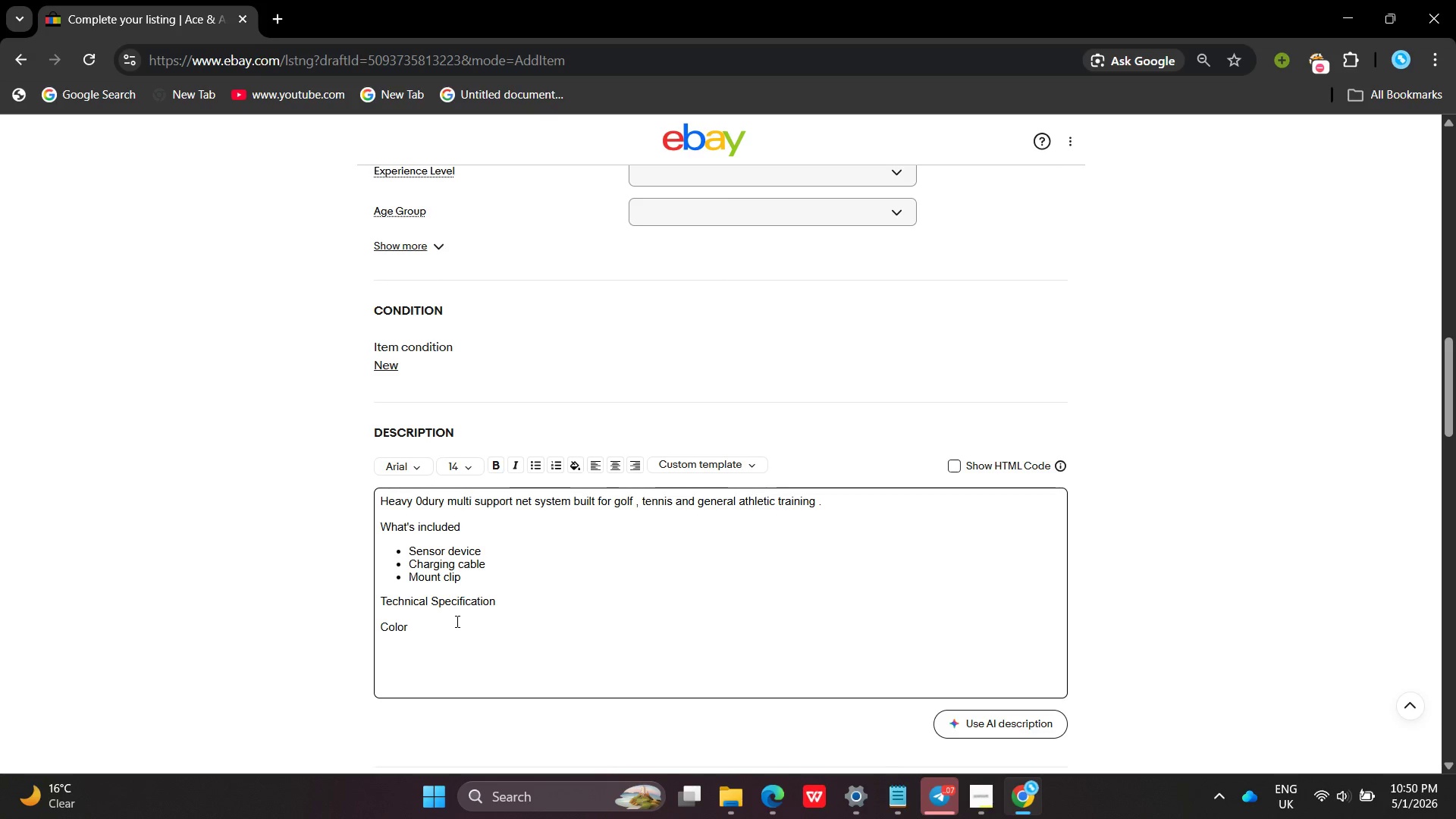 
type(: Black)
 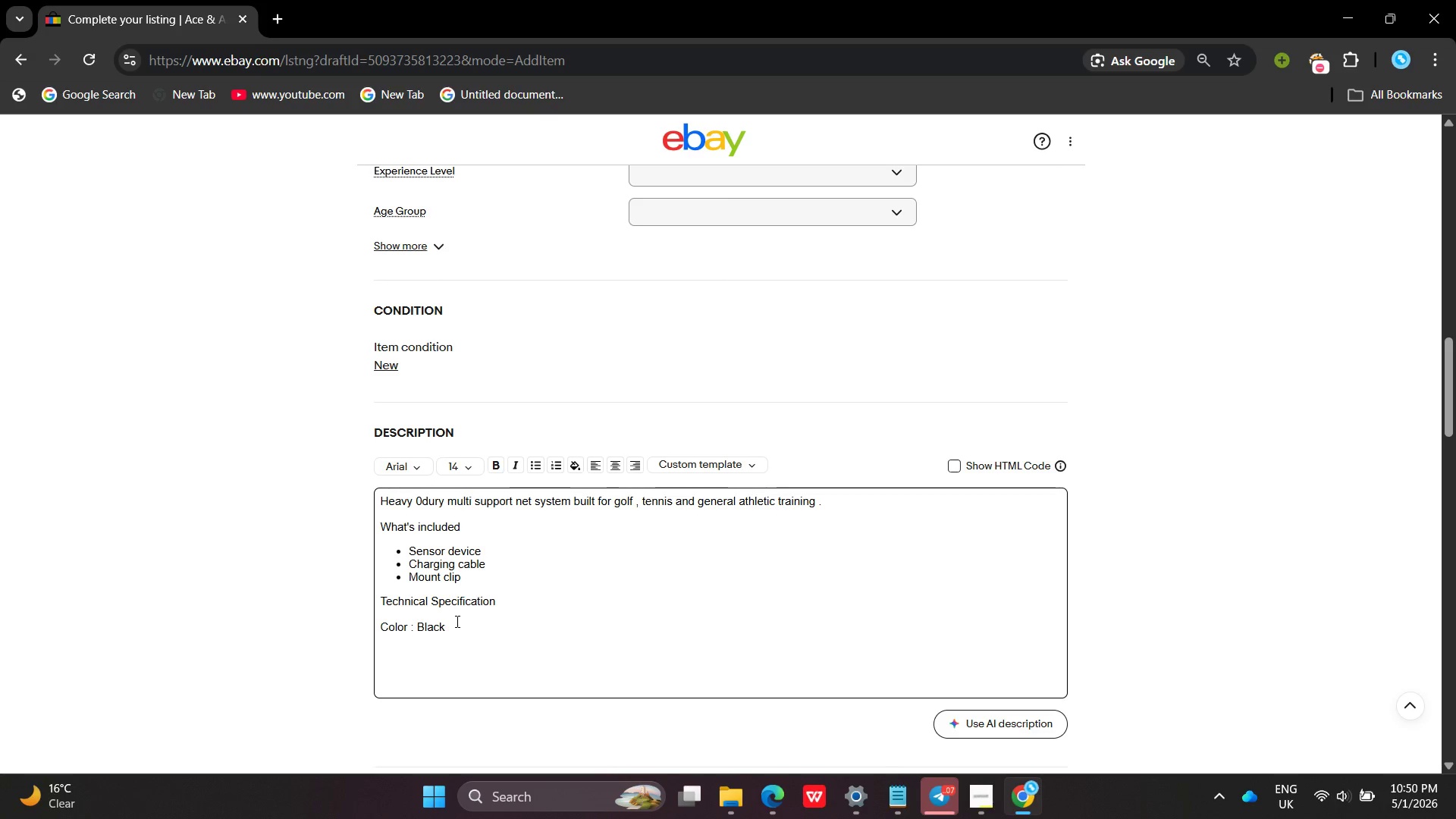 
key(Enter)
 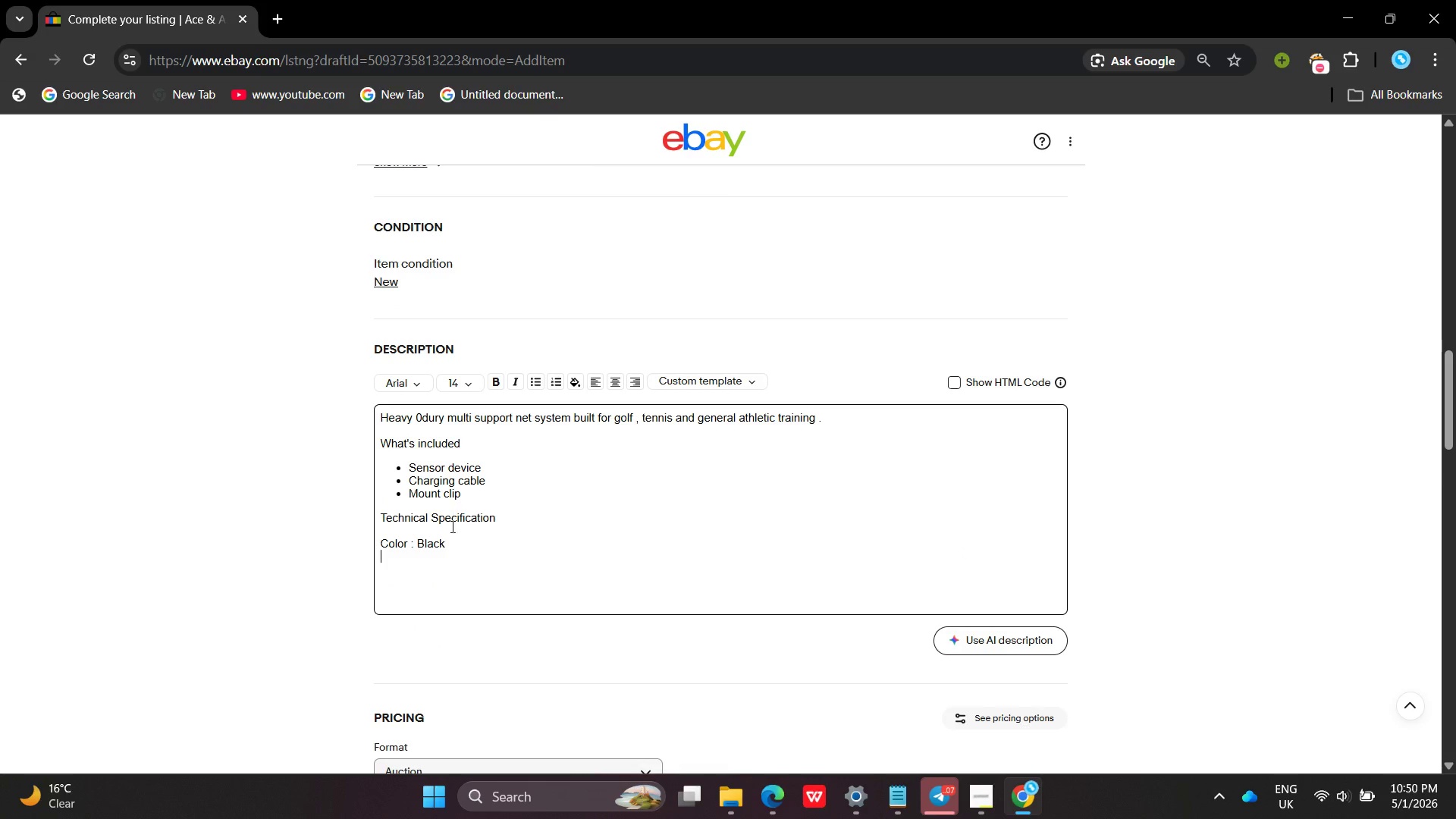 
left_click([428, 565])
 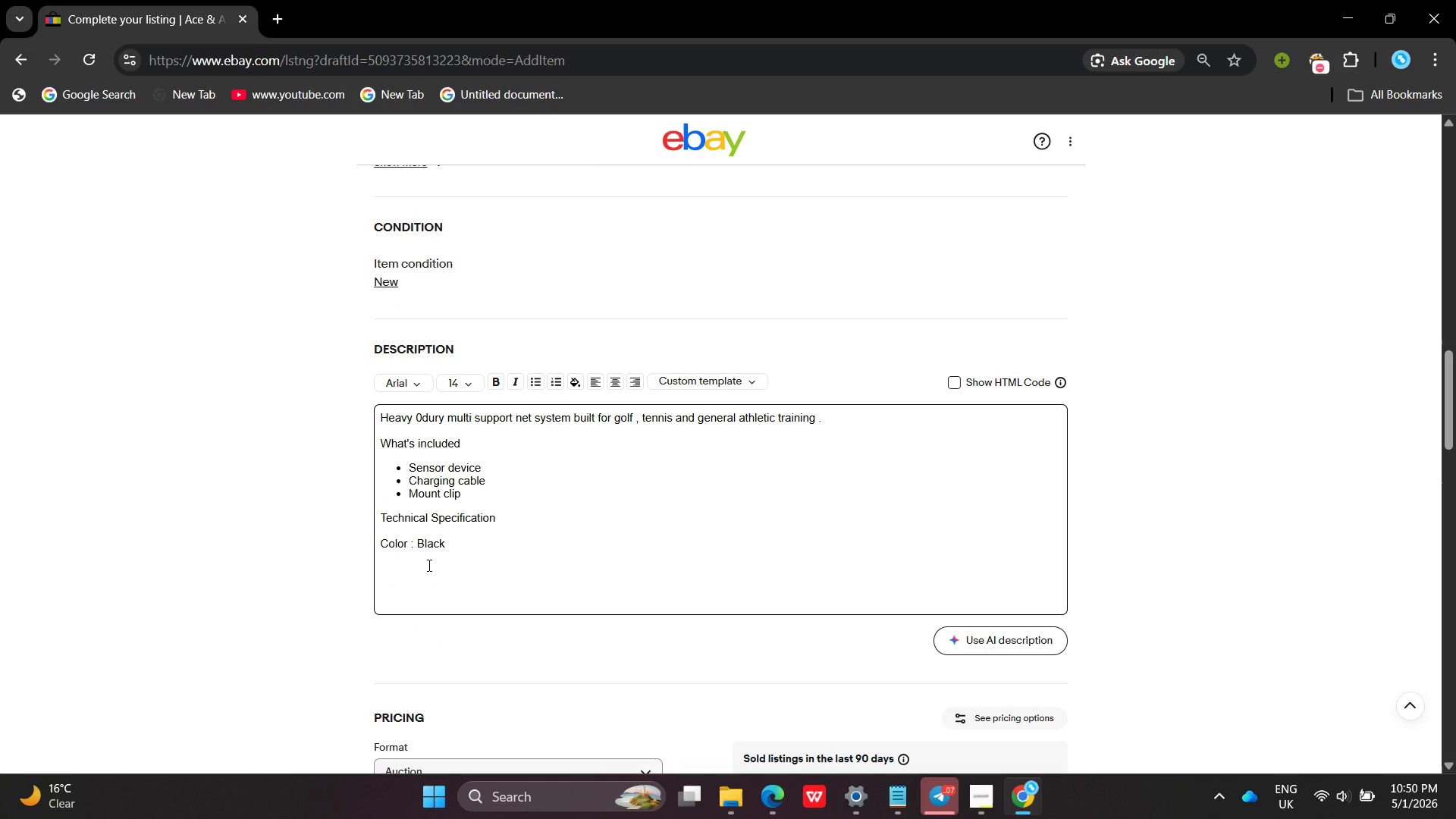 
key(Backspace)
type(Items in set :1)
 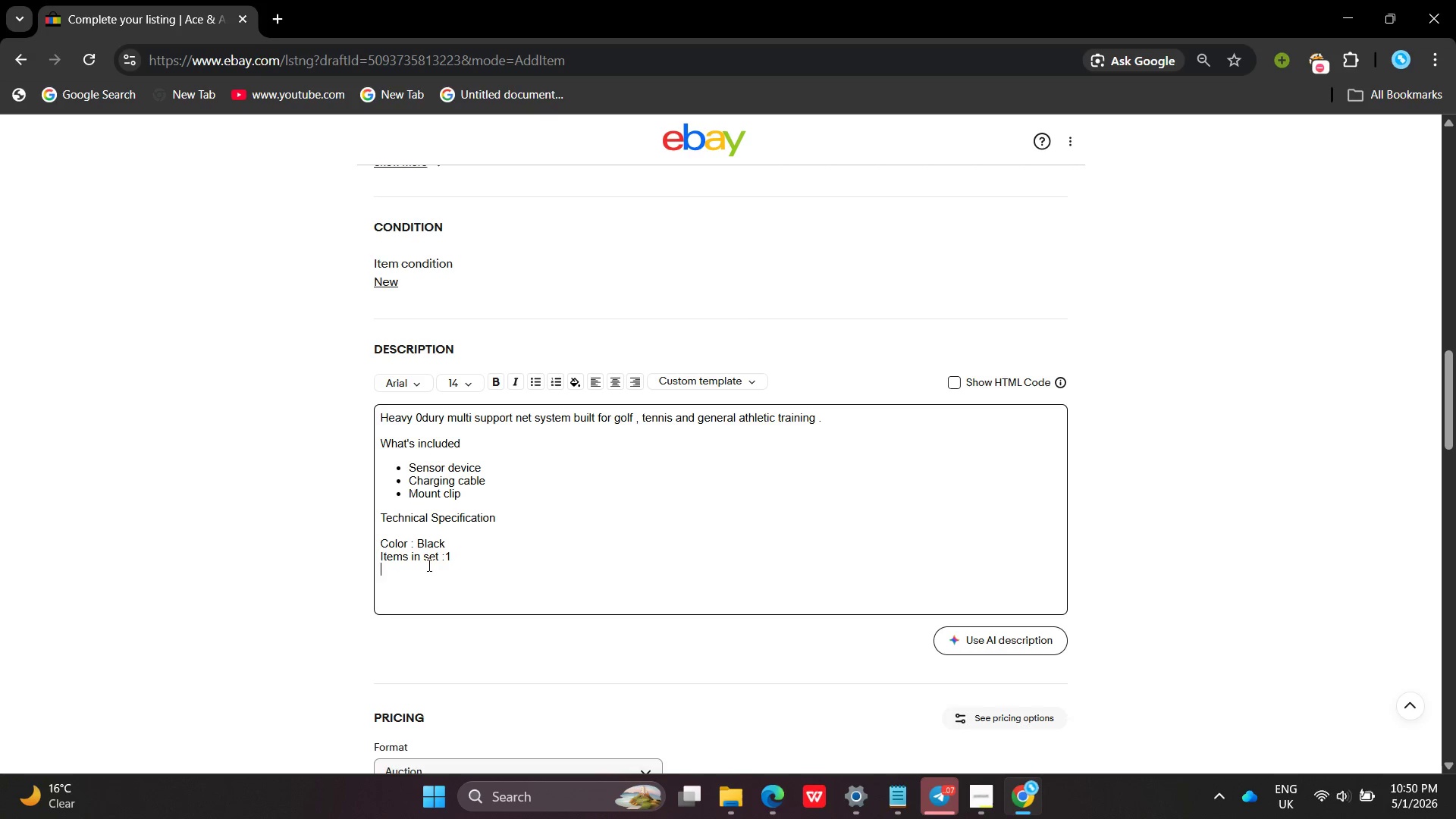 
 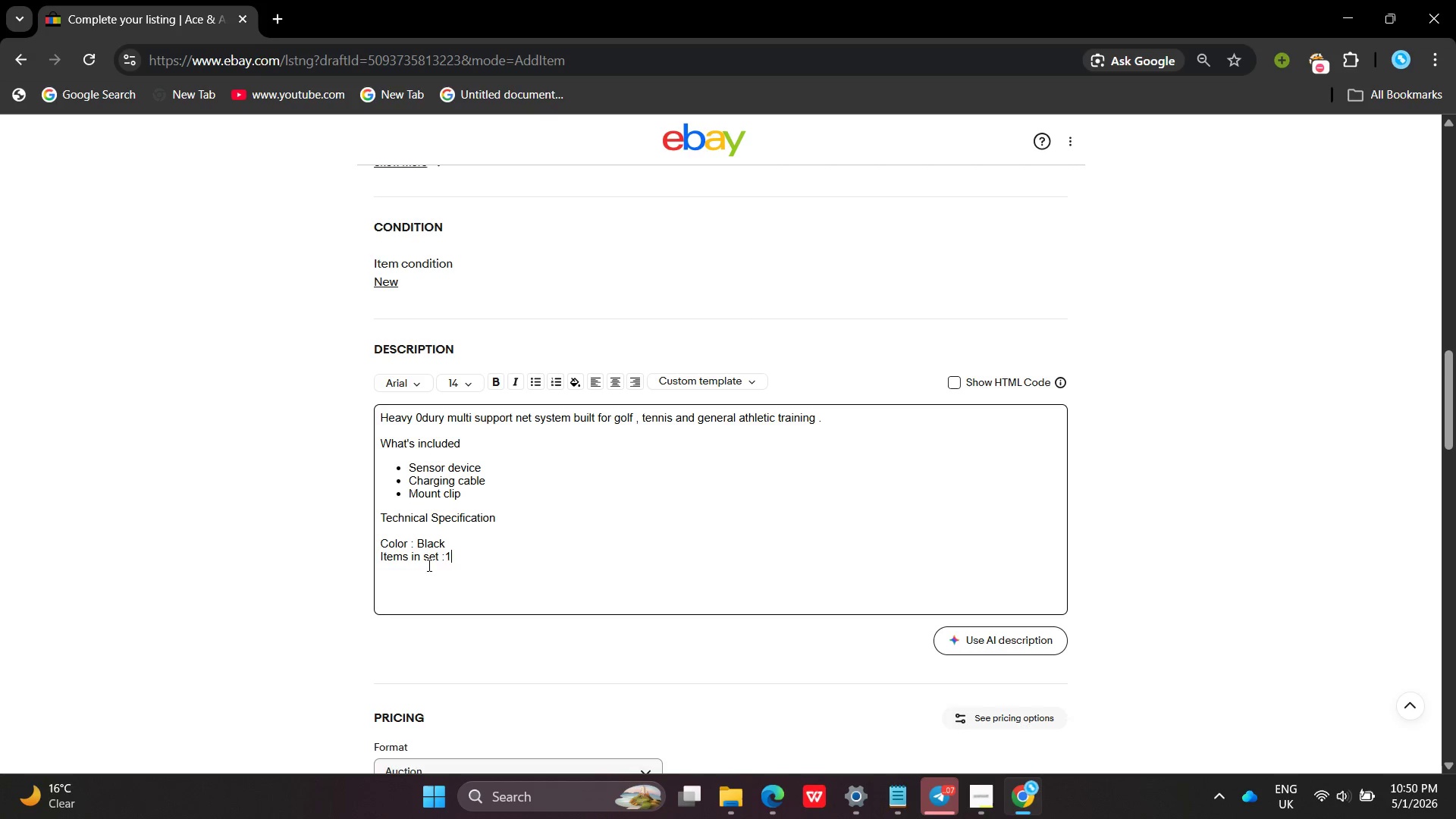 
key(Enter)
 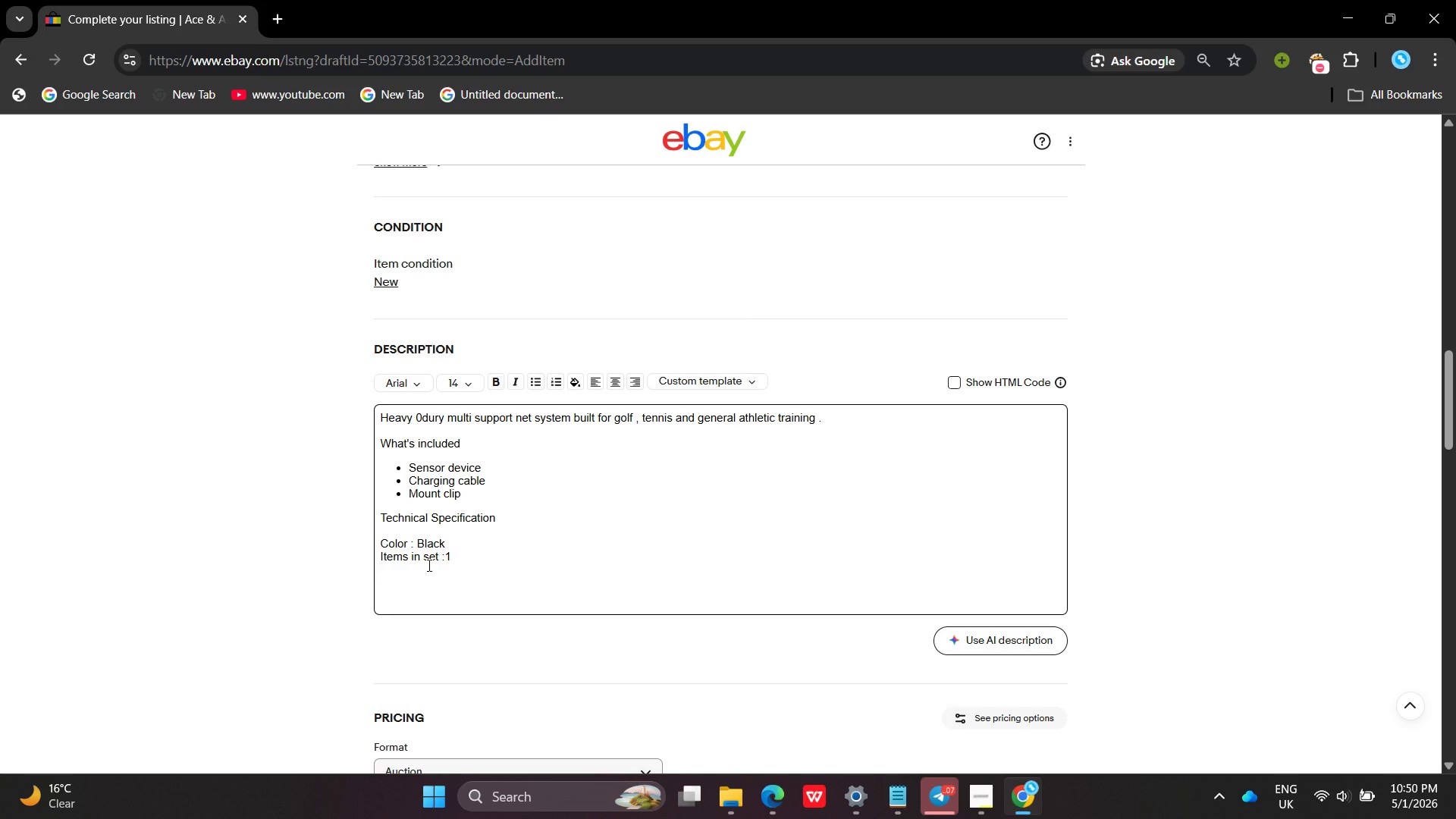 
type(Connectivity : Bluetooth [Home])
 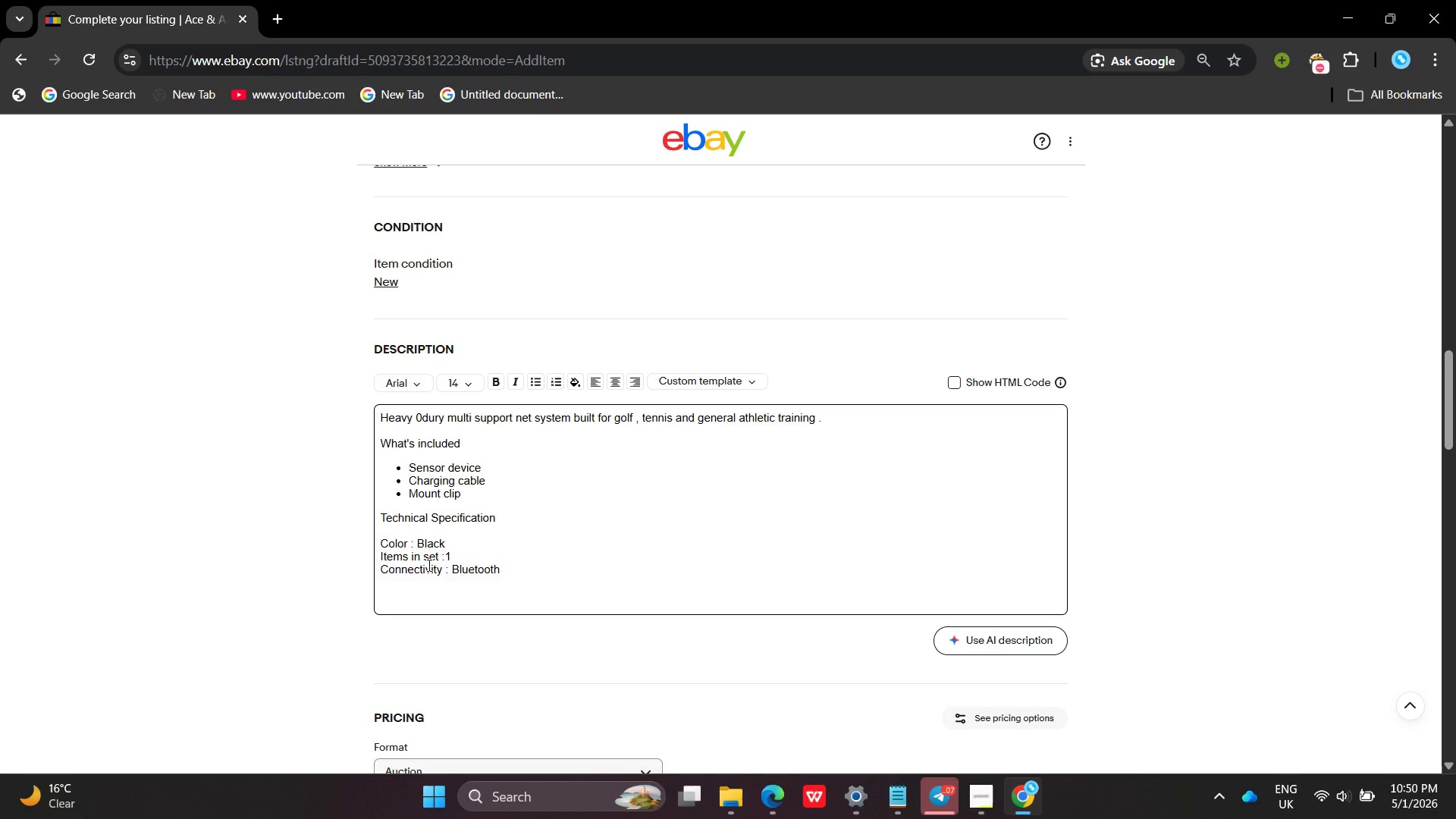 
key(Enter)
 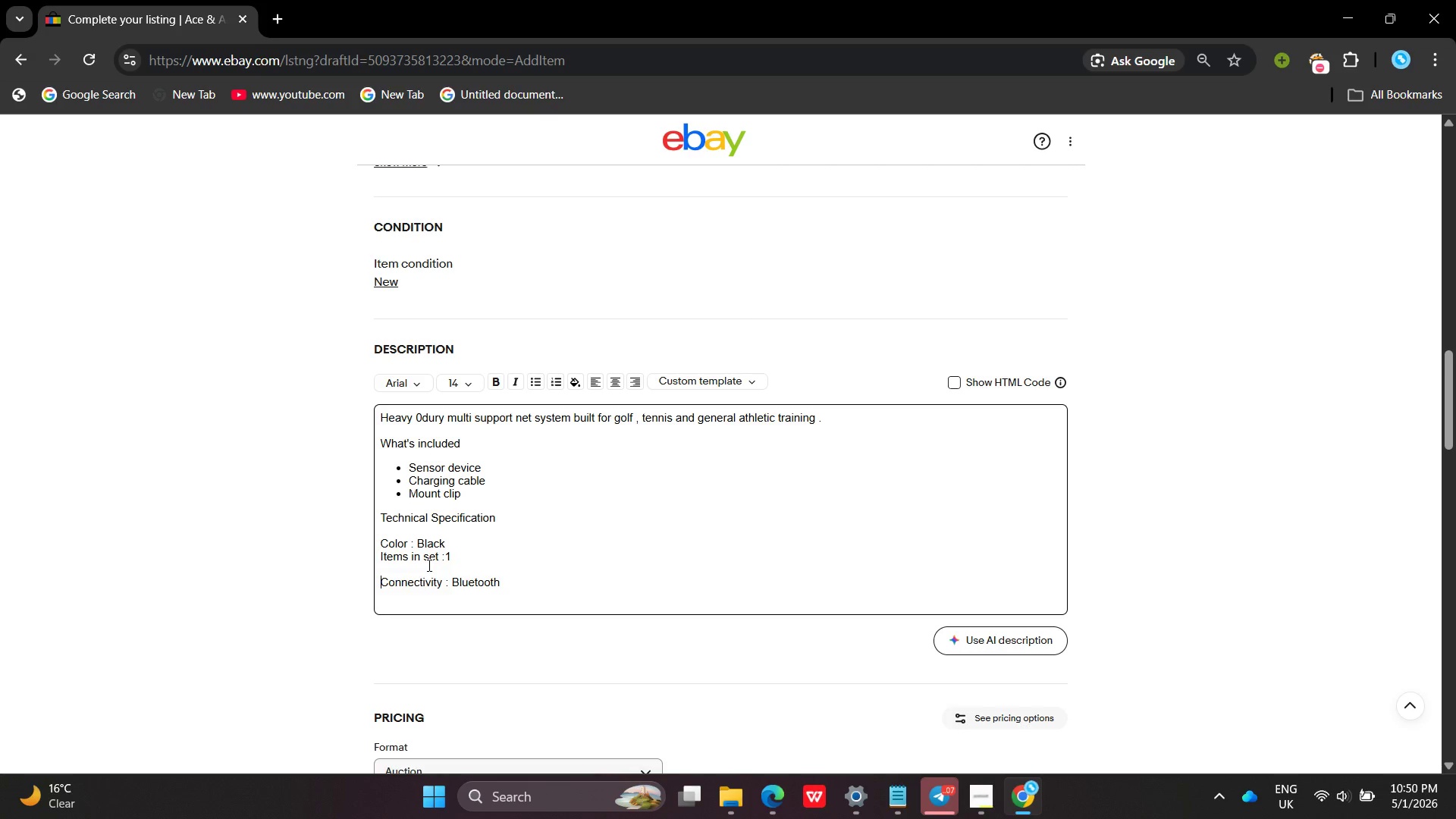 
key(Backspace)
 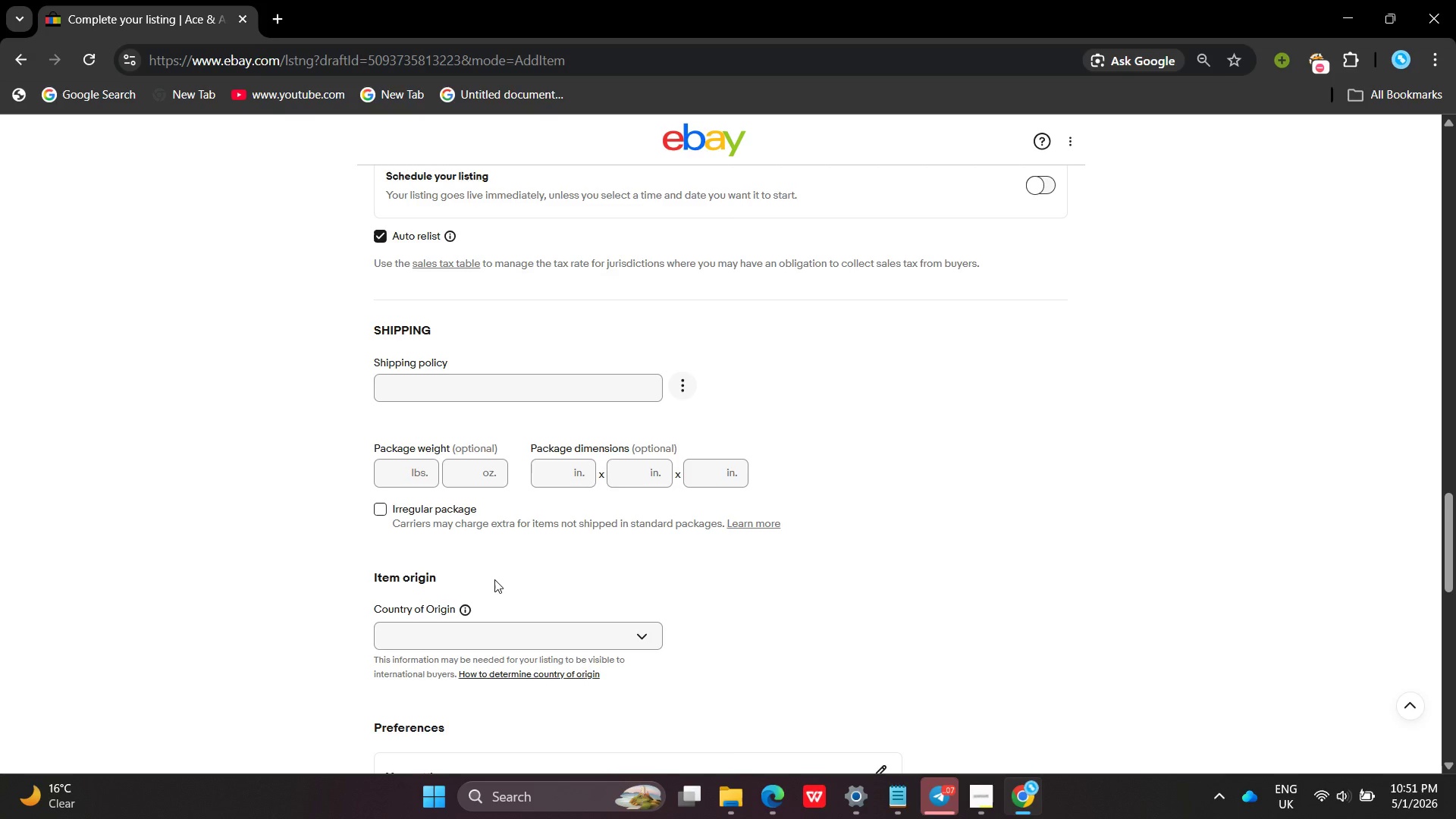 
wait(32.33)
 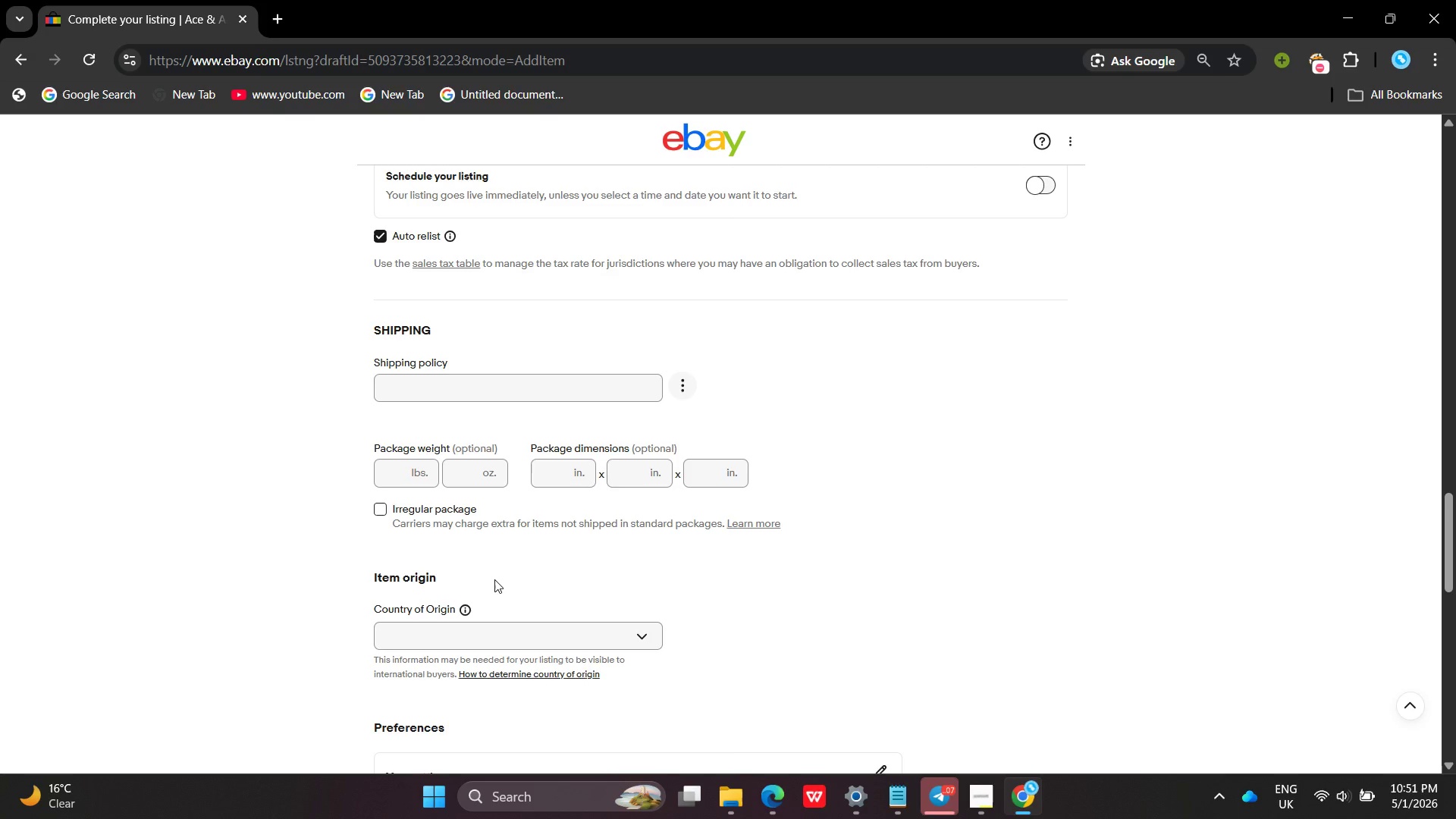 
left_click([454, 350])
 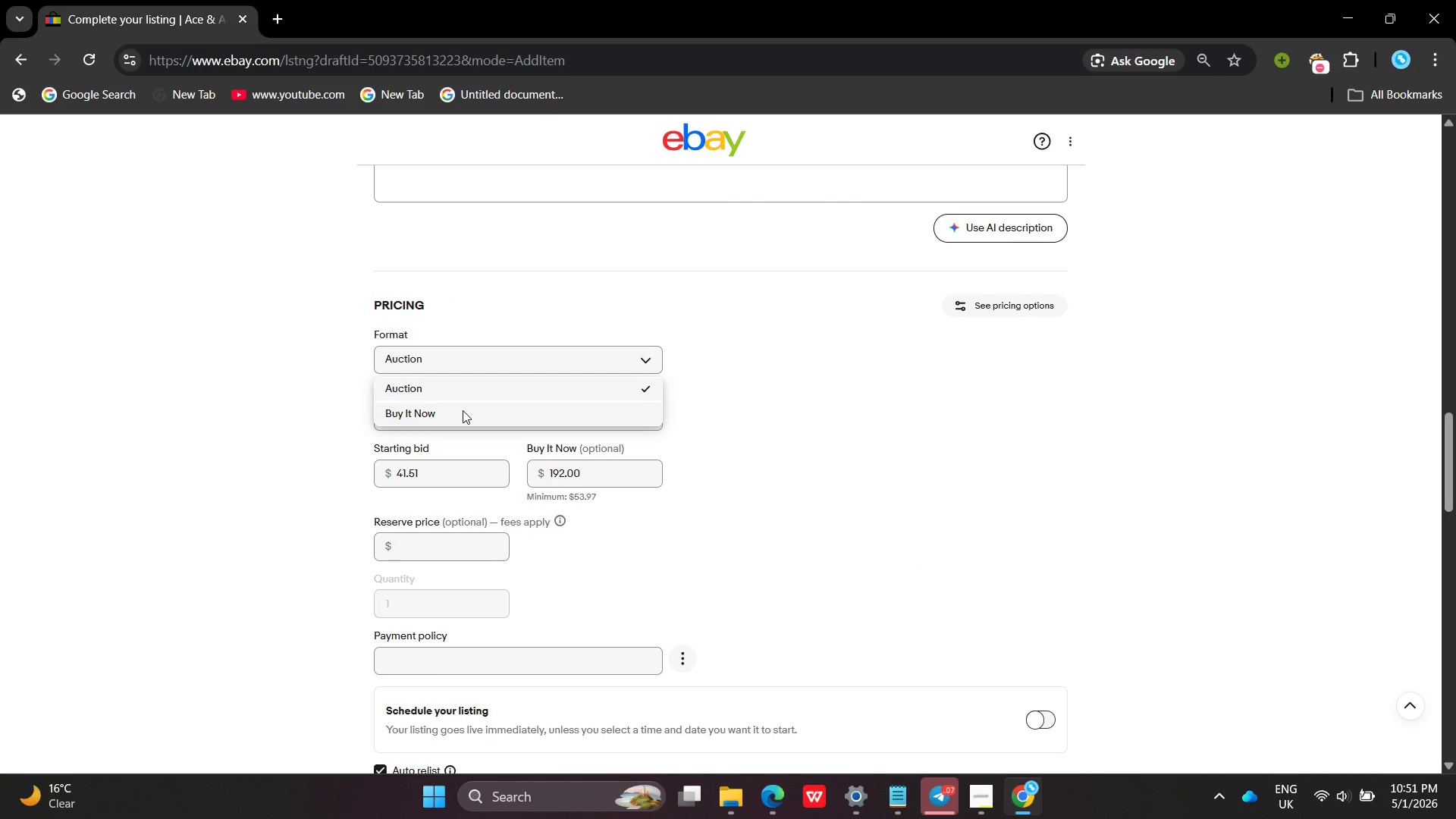 
left_click([463, 410])
 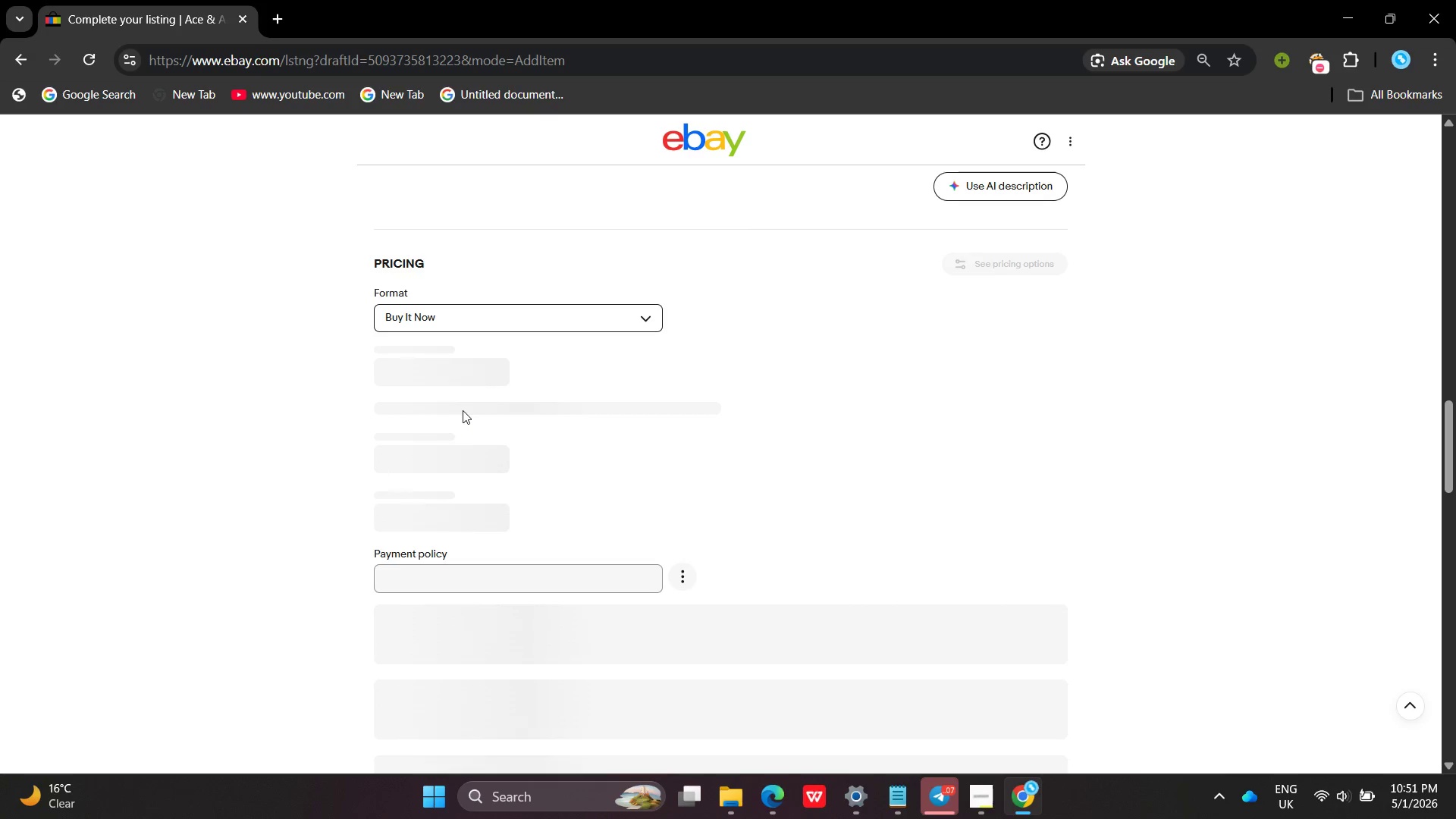 
wait(5.31)
 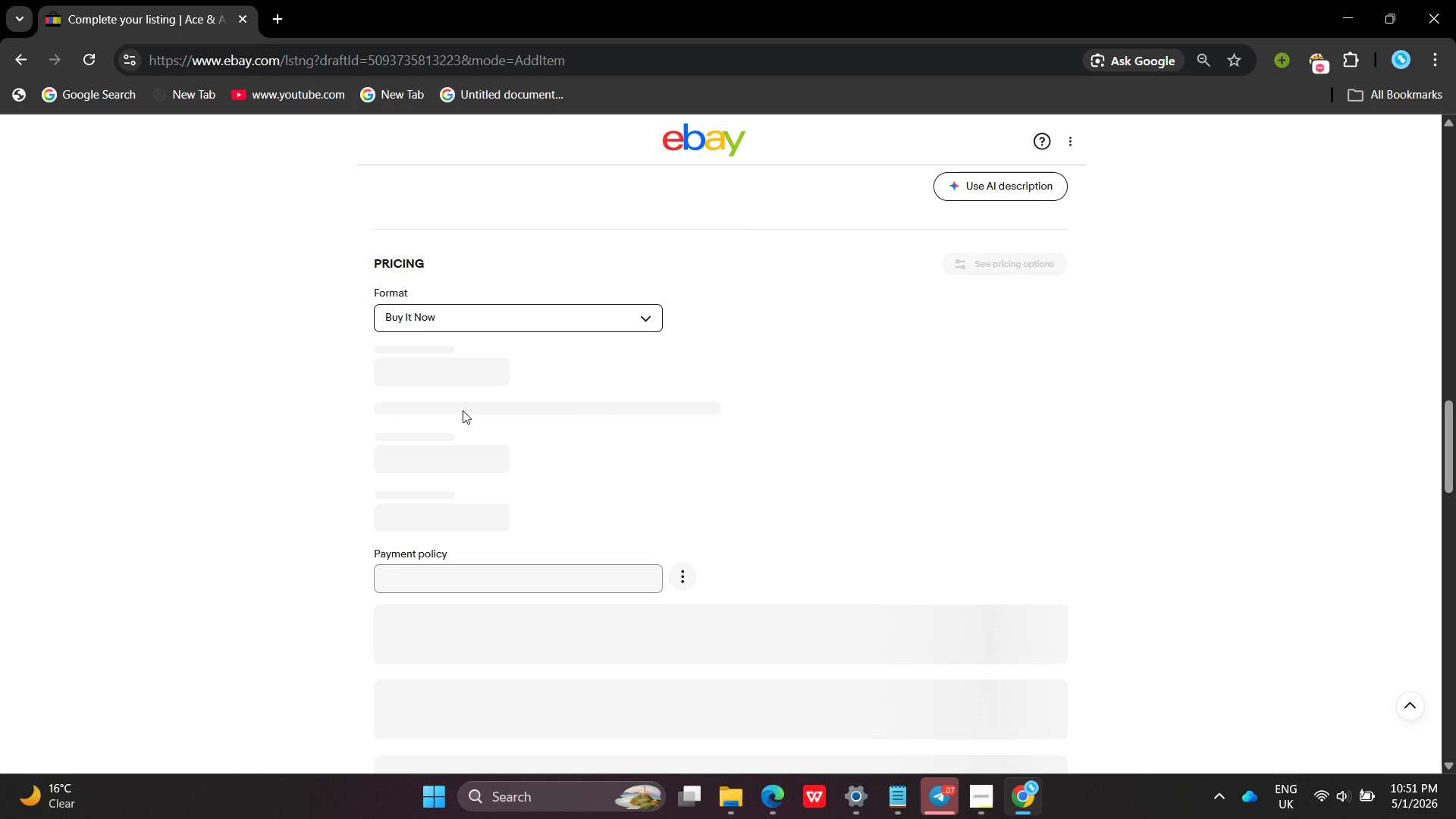 
left_click_drag(start_coordinate=[449, 375], to_coordinate=[369, 372])
 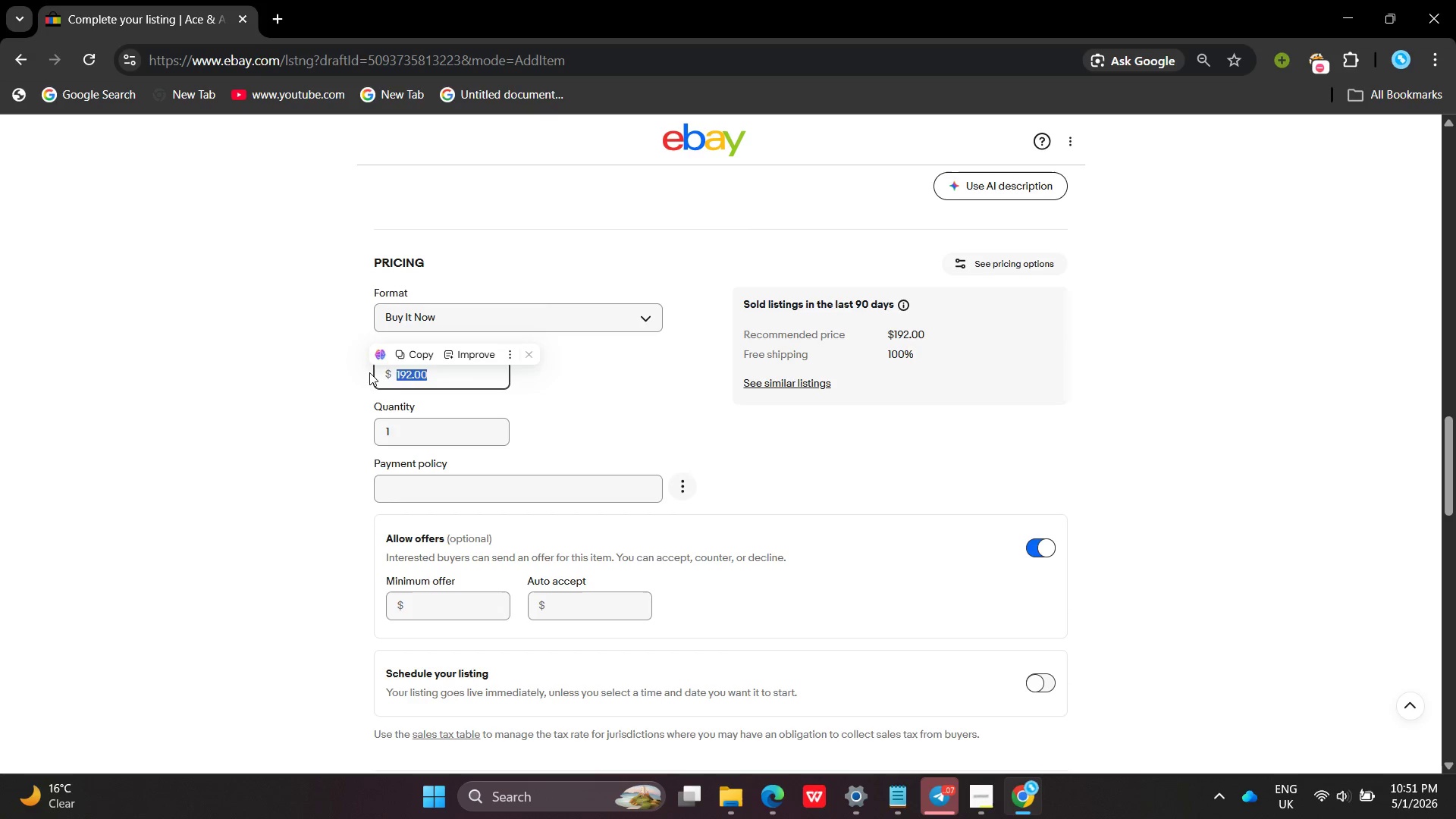 
key(Backspace)
type(162.50)
 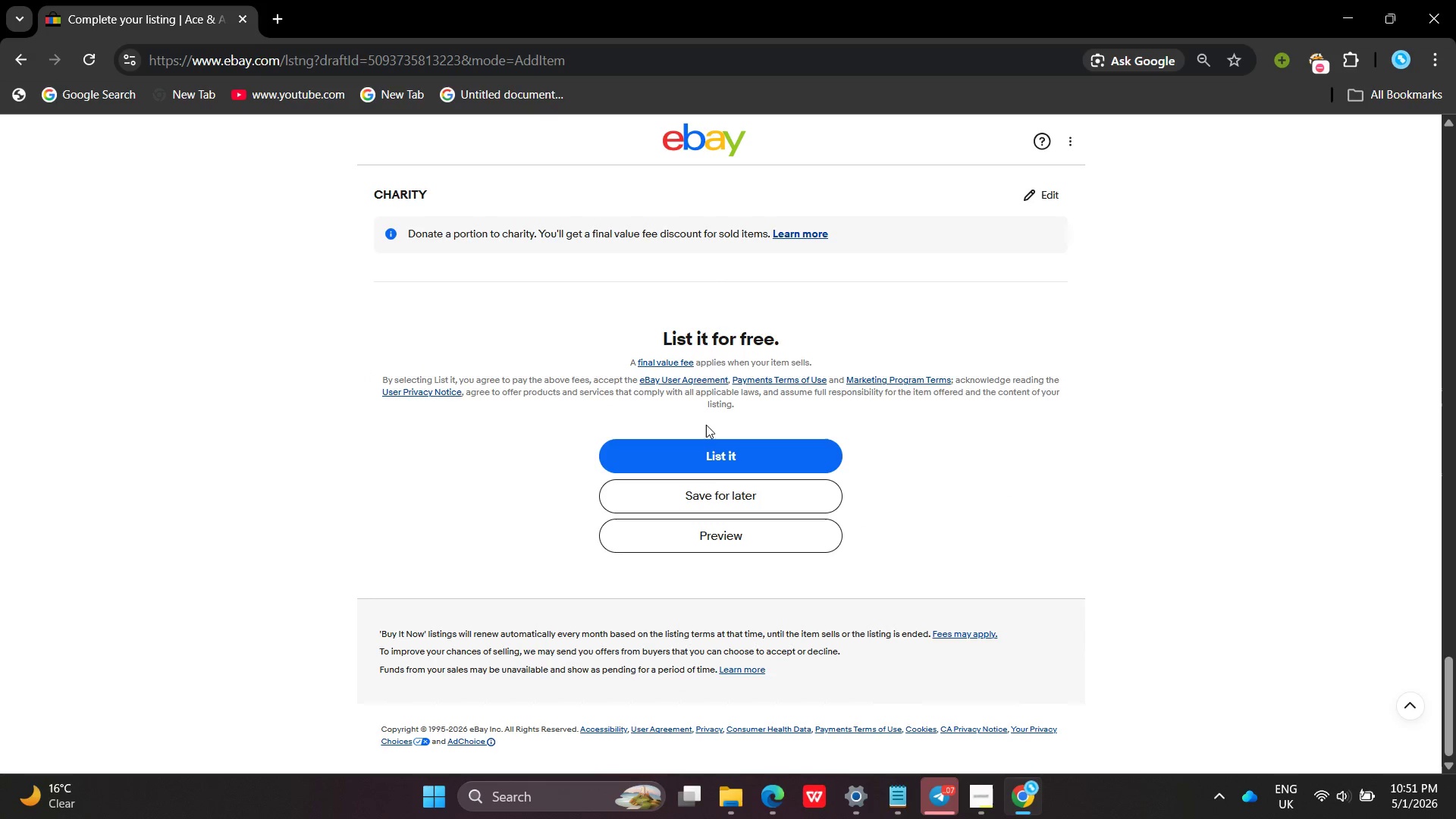 
left_click([704, 497])
 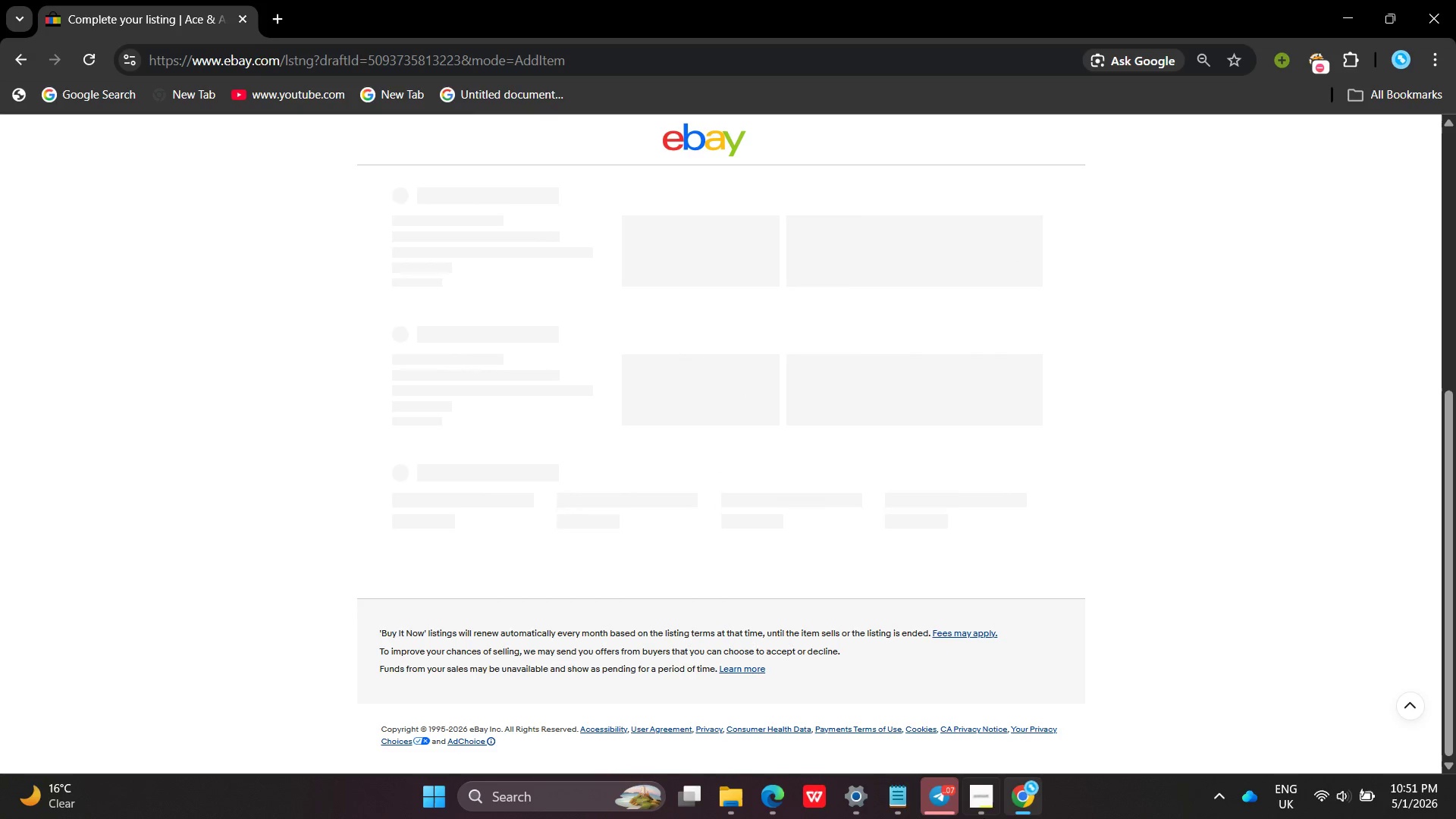 
left_click([977, 818])